 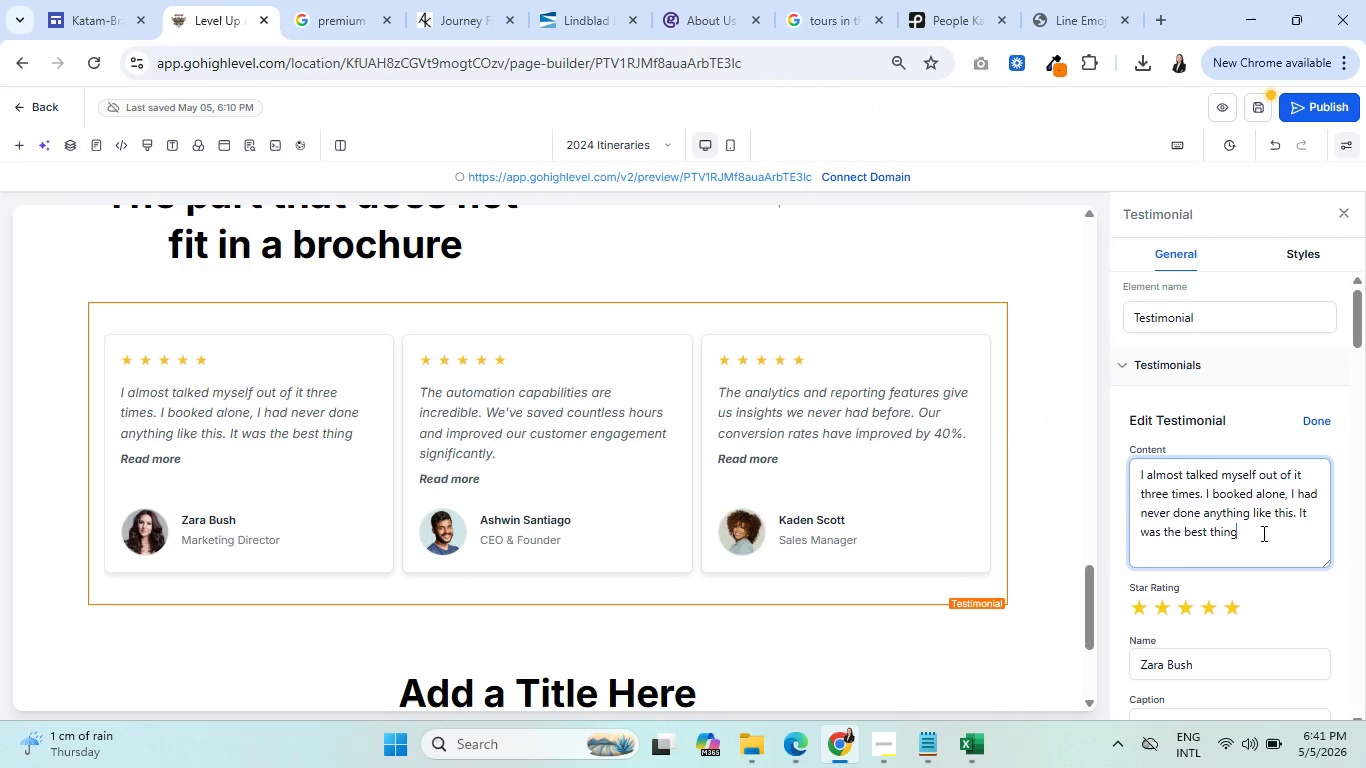 
key(Space)
 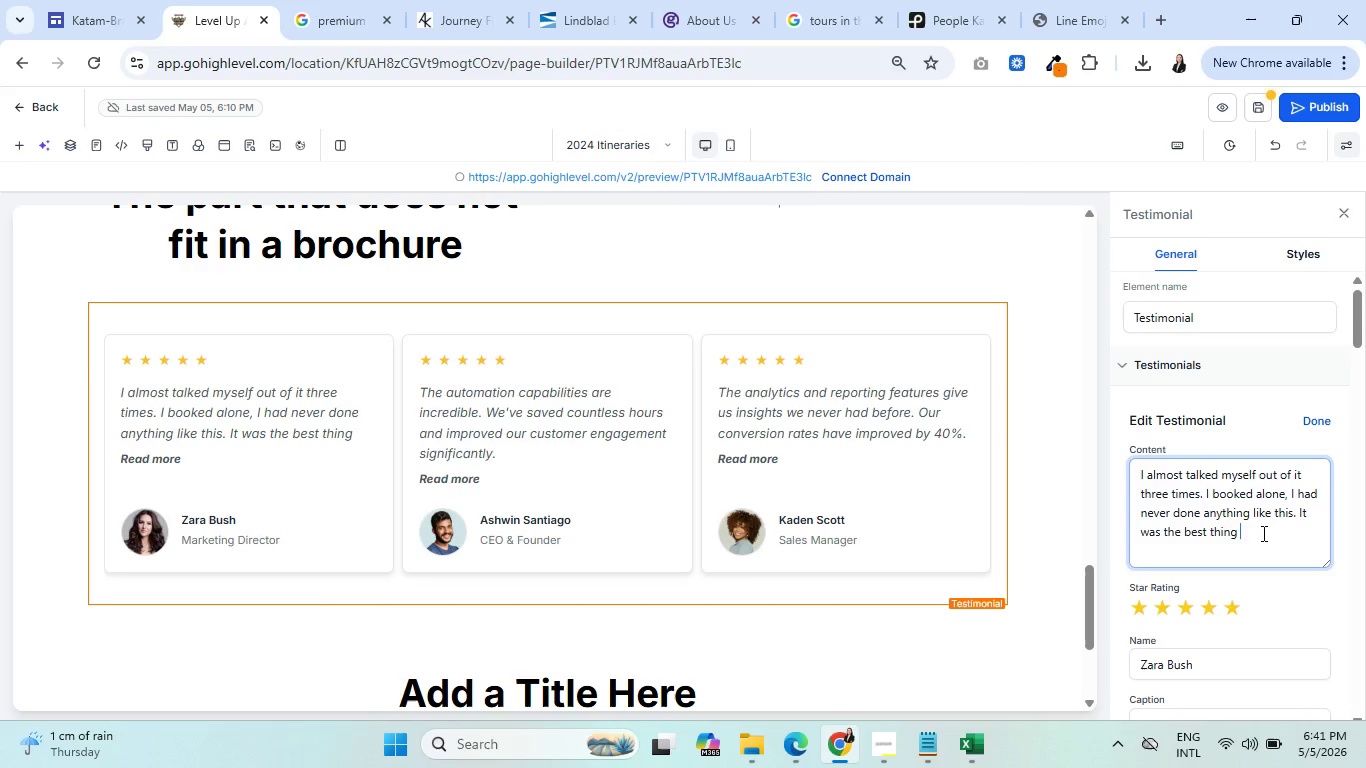 
type(I have done )
 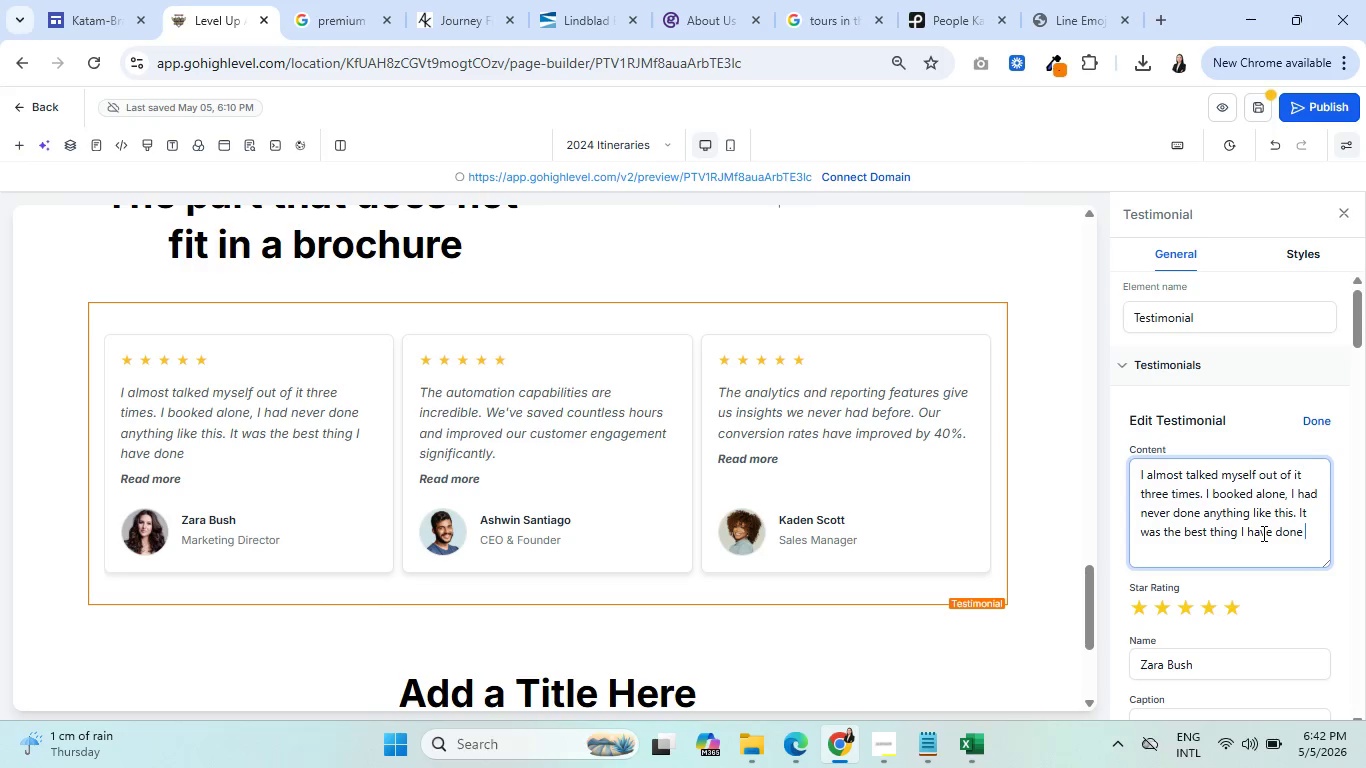 
wait(6.08)
 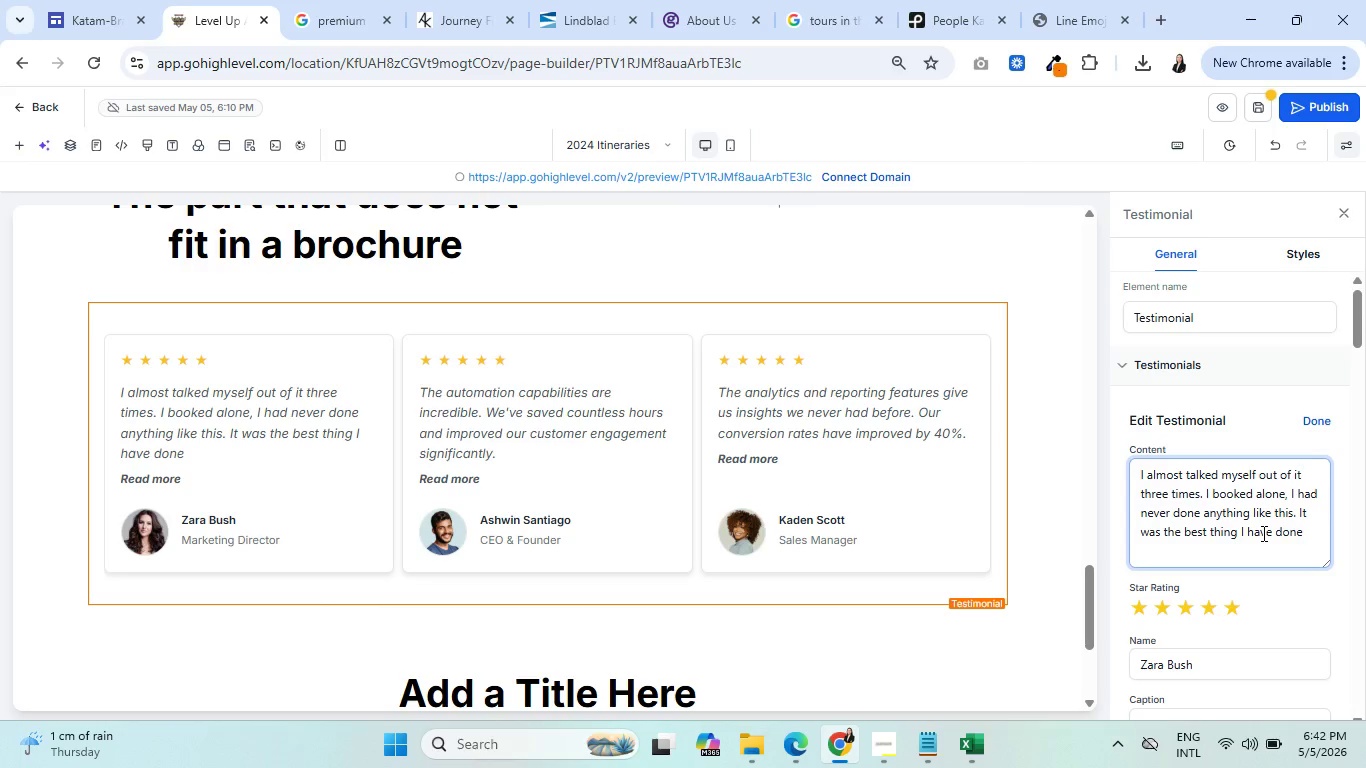 
type(for myself)
 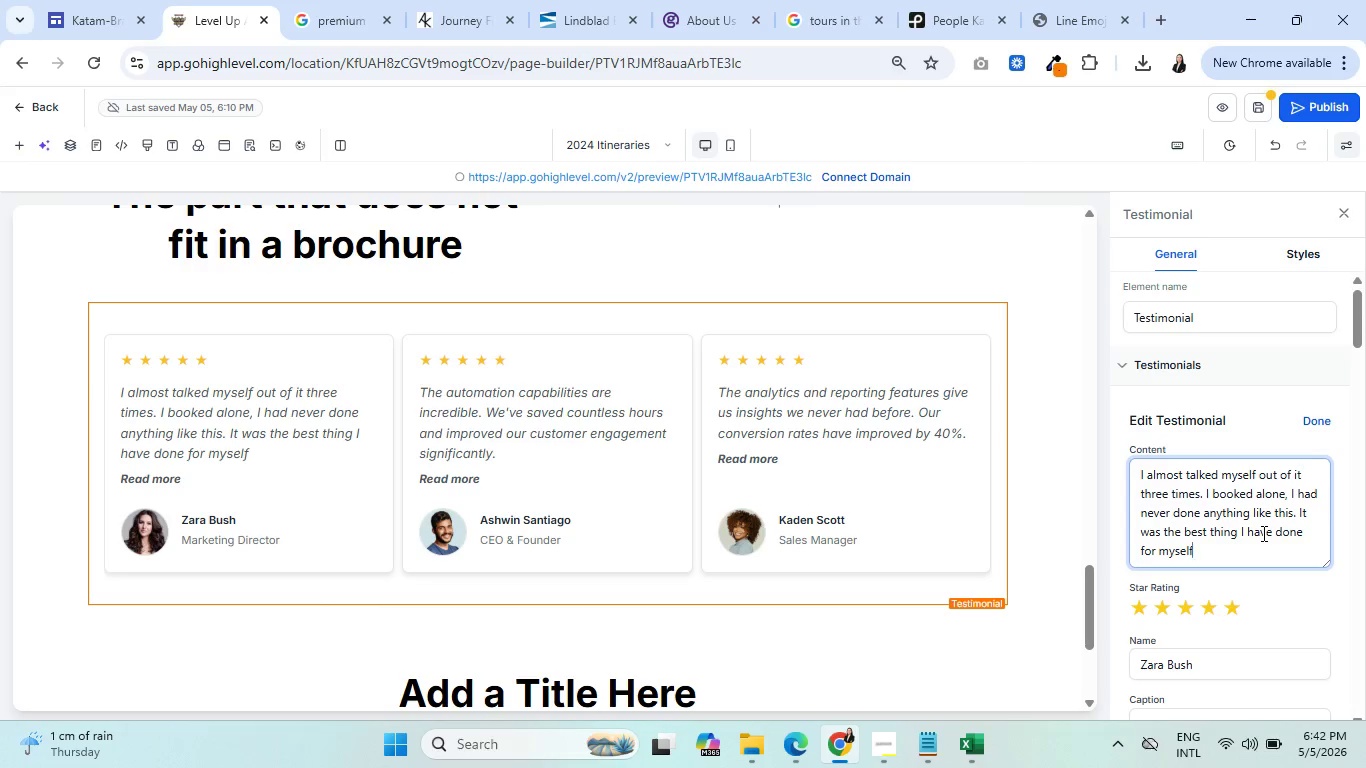 
wait(18.75)
 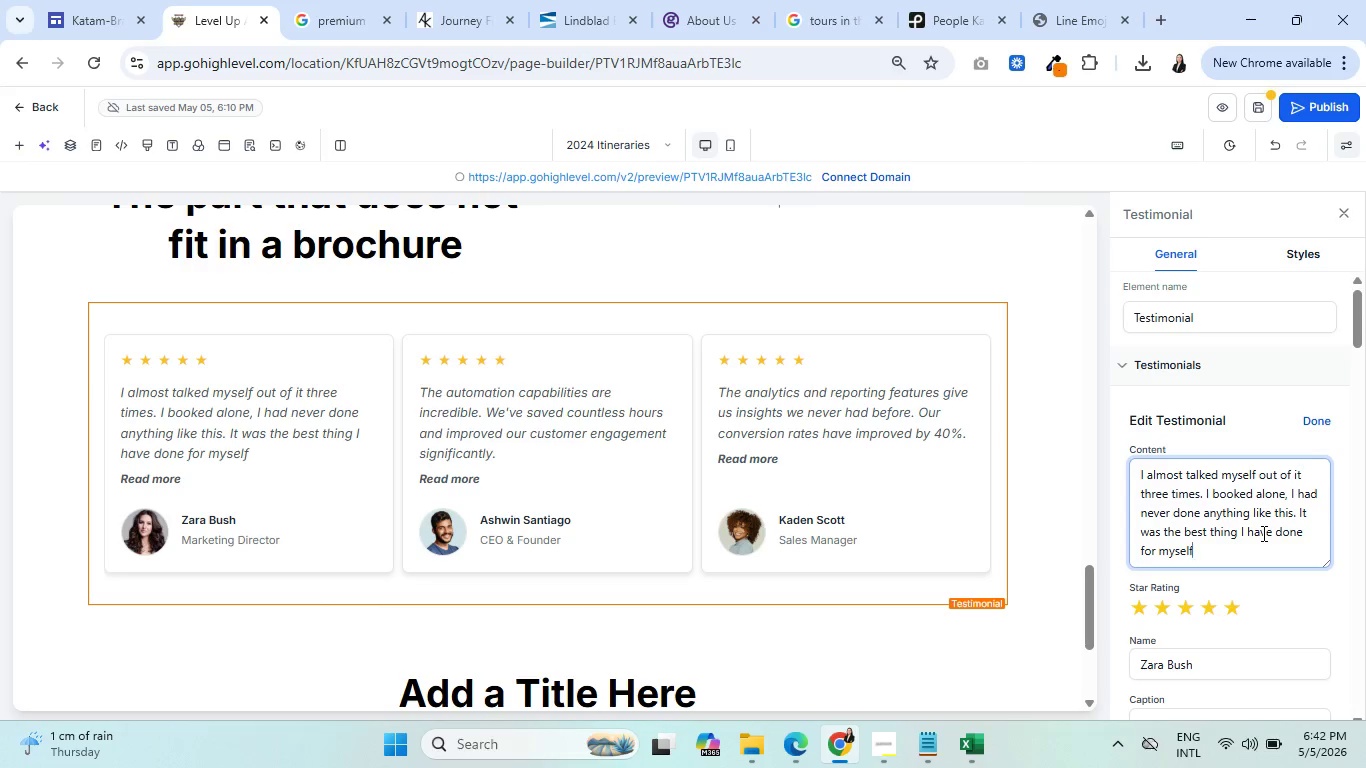 
type(n)
key(Backspace)
type( in a decade.)
 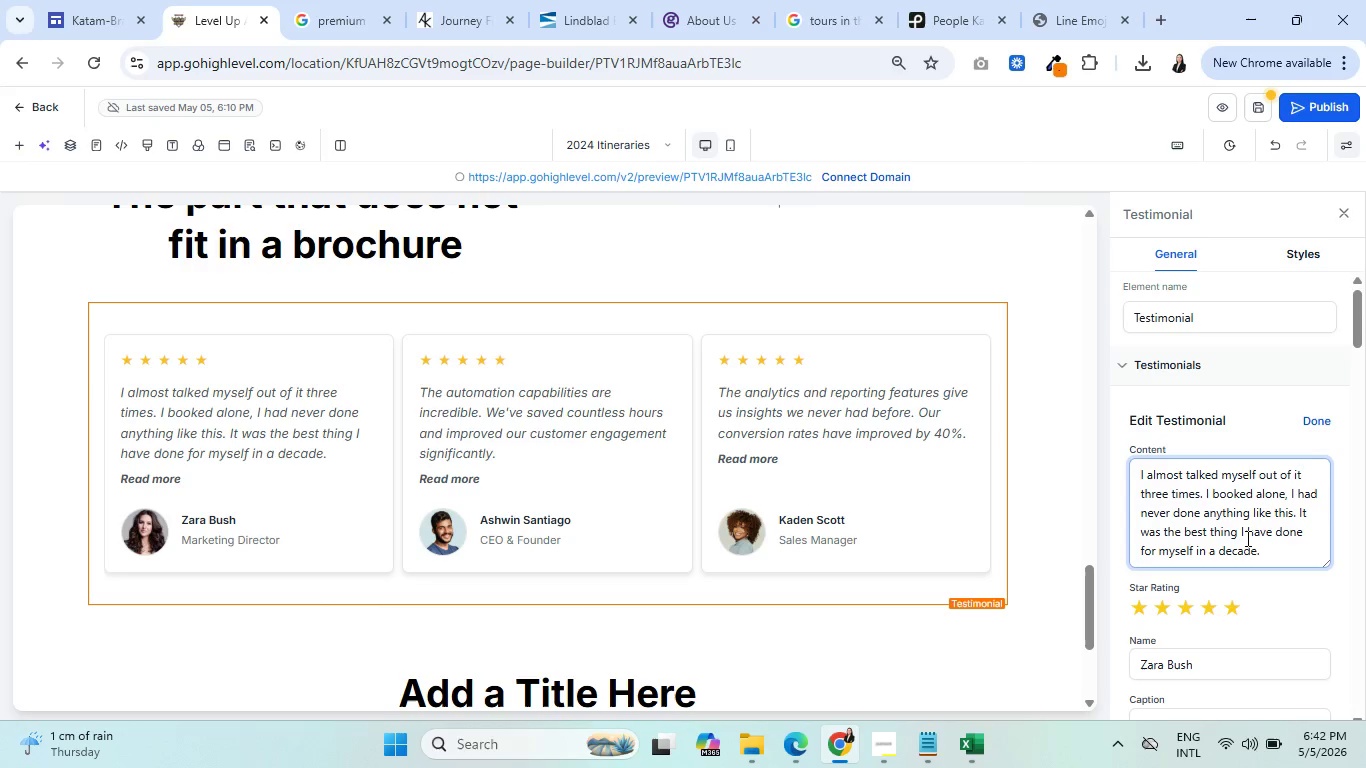 
scroll: coordinate [1241, 548], scroll_direction: down, amount: 2.0
 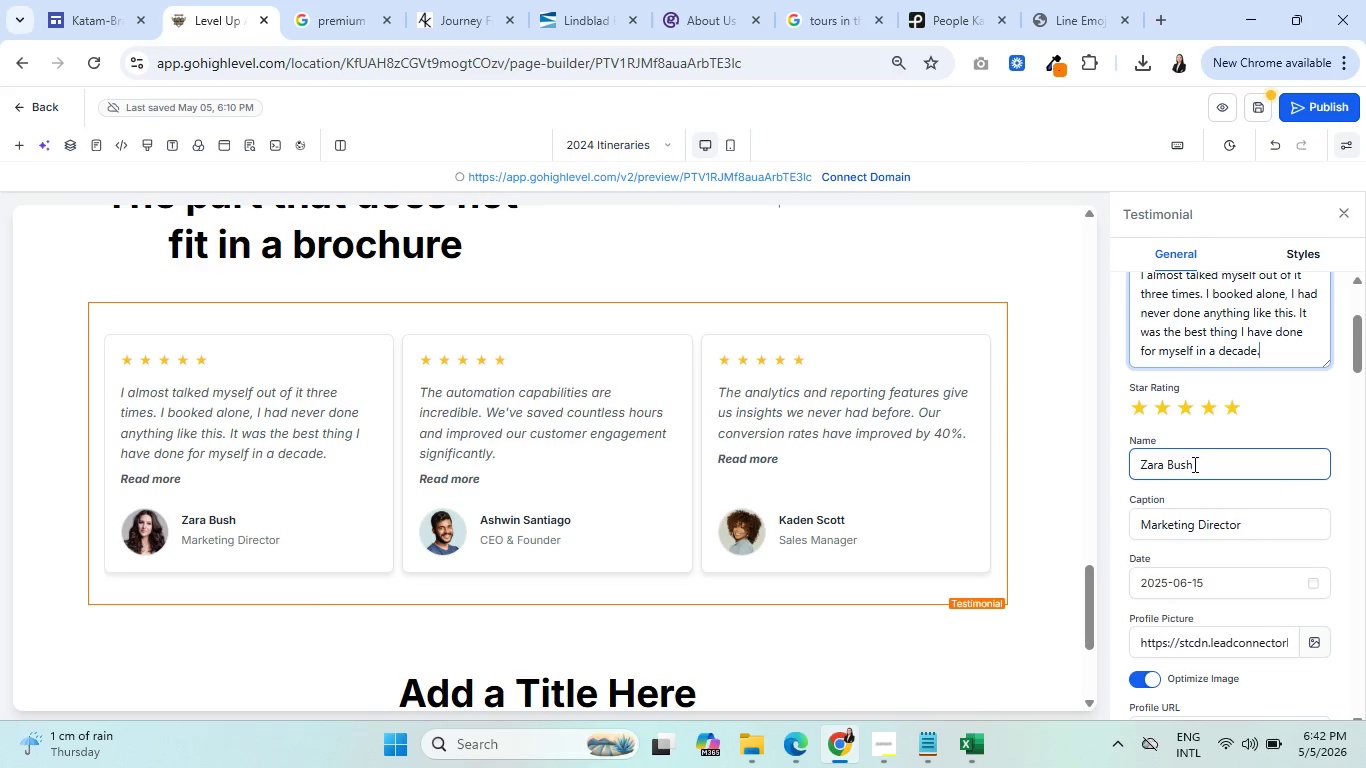 
left_click_drag(start_coordinate=[1196, 464], to_coordinate=[1137, 465])
 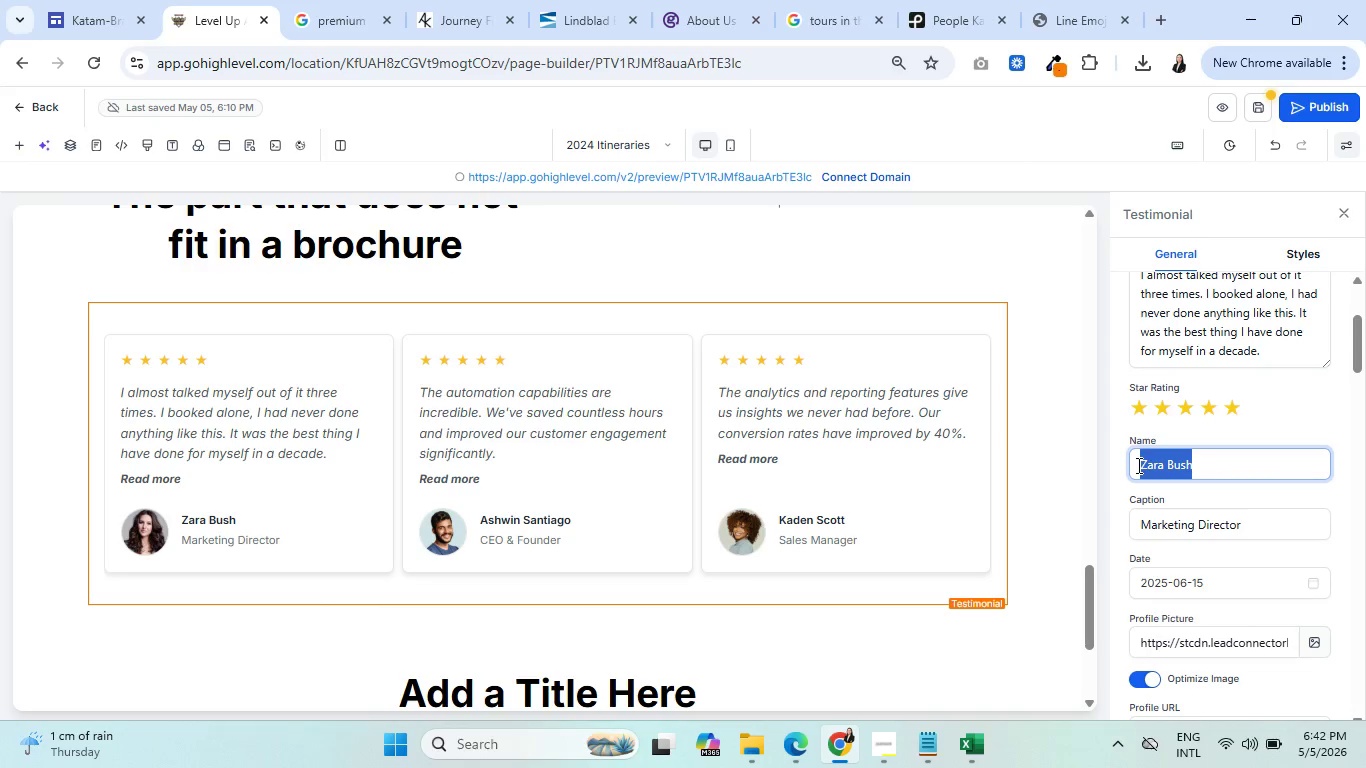 
type(DIane K.)
 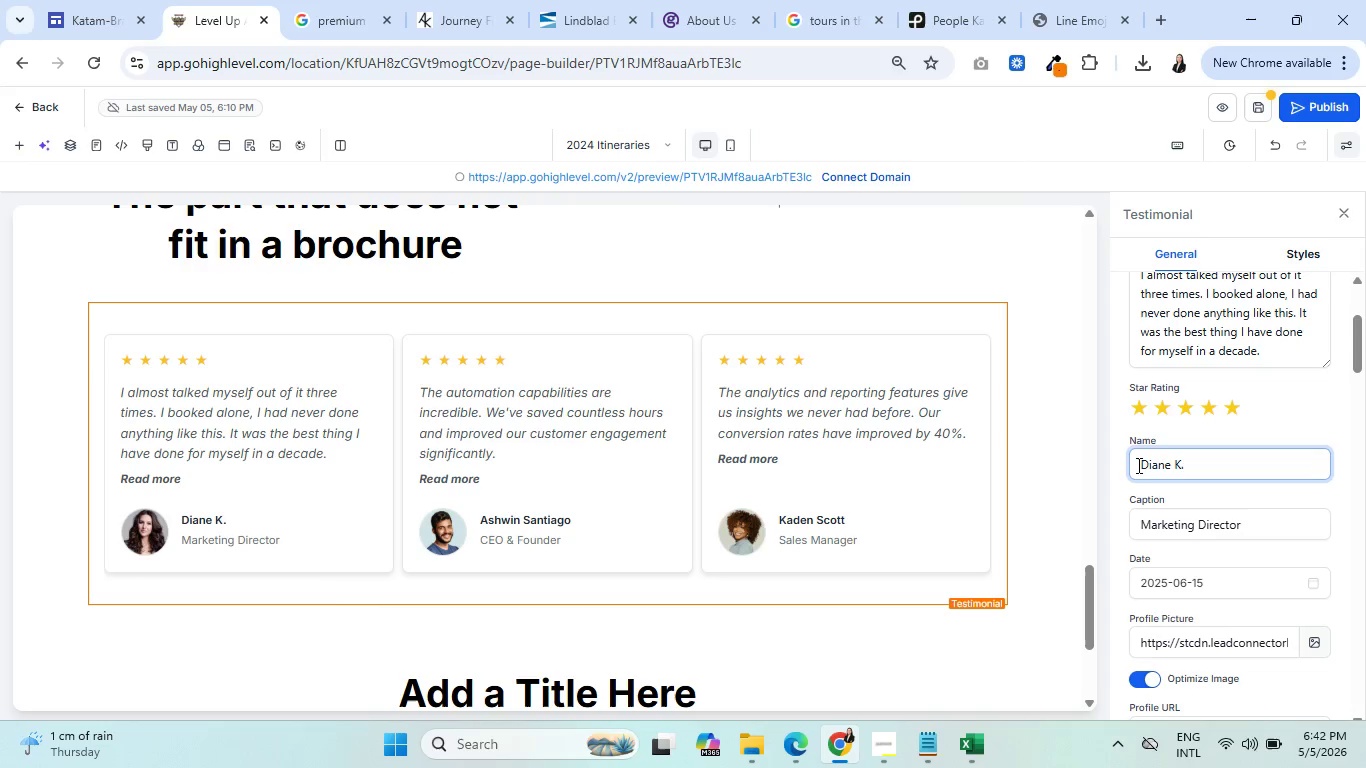 
left_click_drag(start_coordinate=[1252, 521], to_coordinate=[1136, 525])
 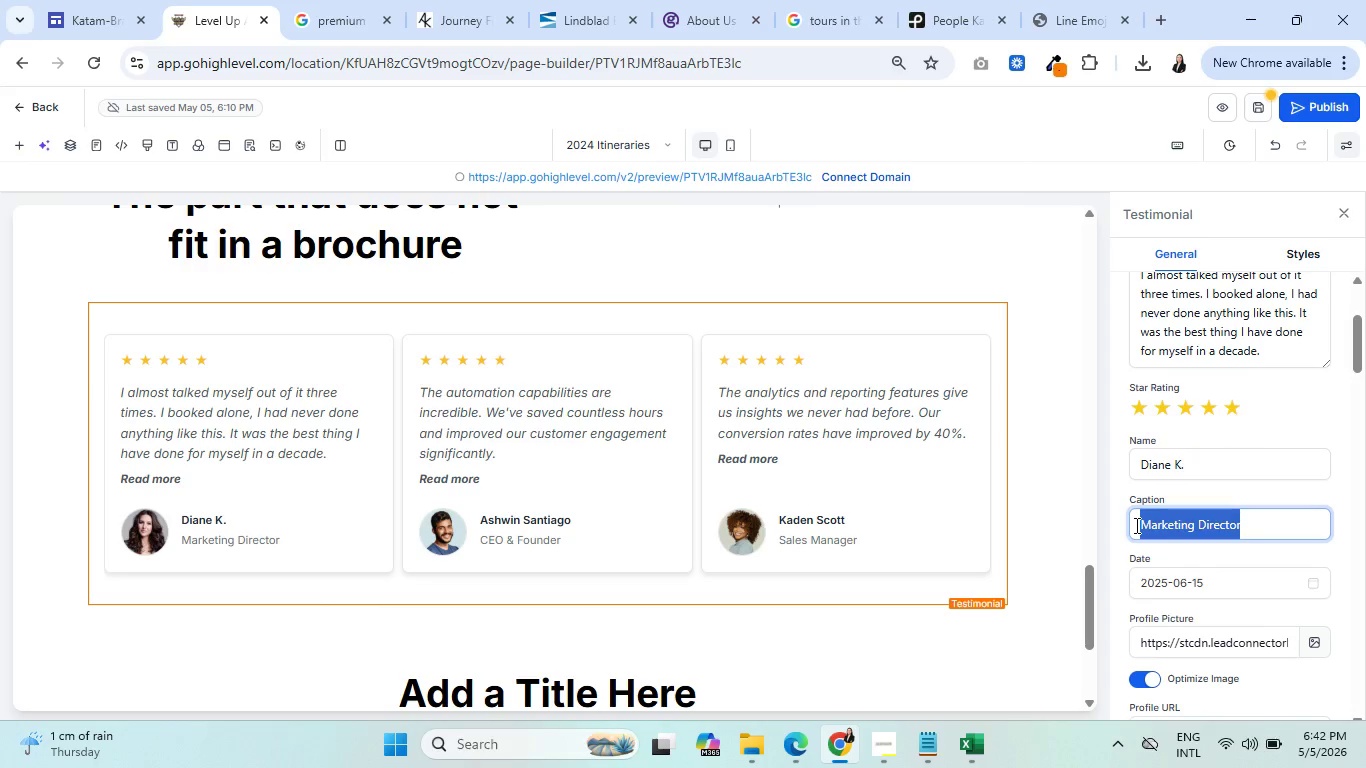 
type(Landscape Photographer)
 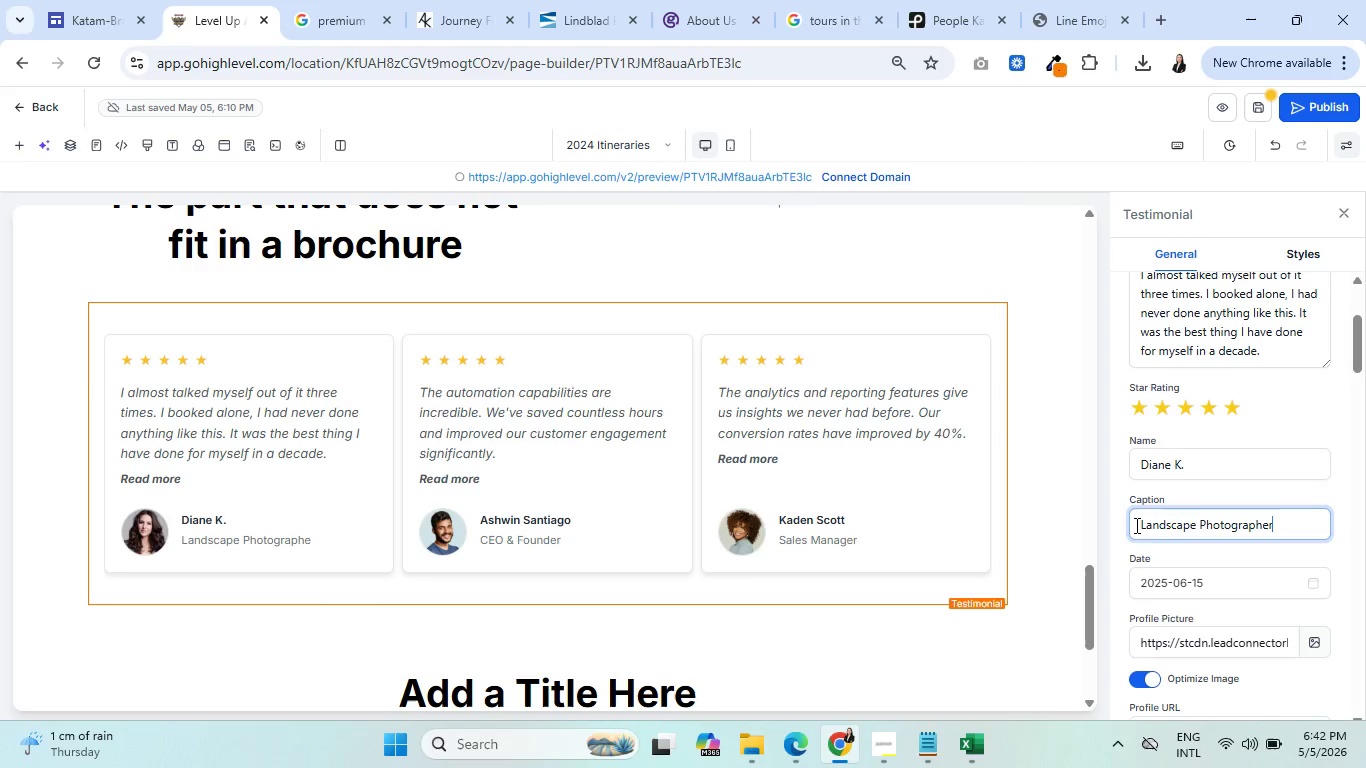 
scroll: coordinate [1214, 523], scroll_direction: down, amount: 17.0
 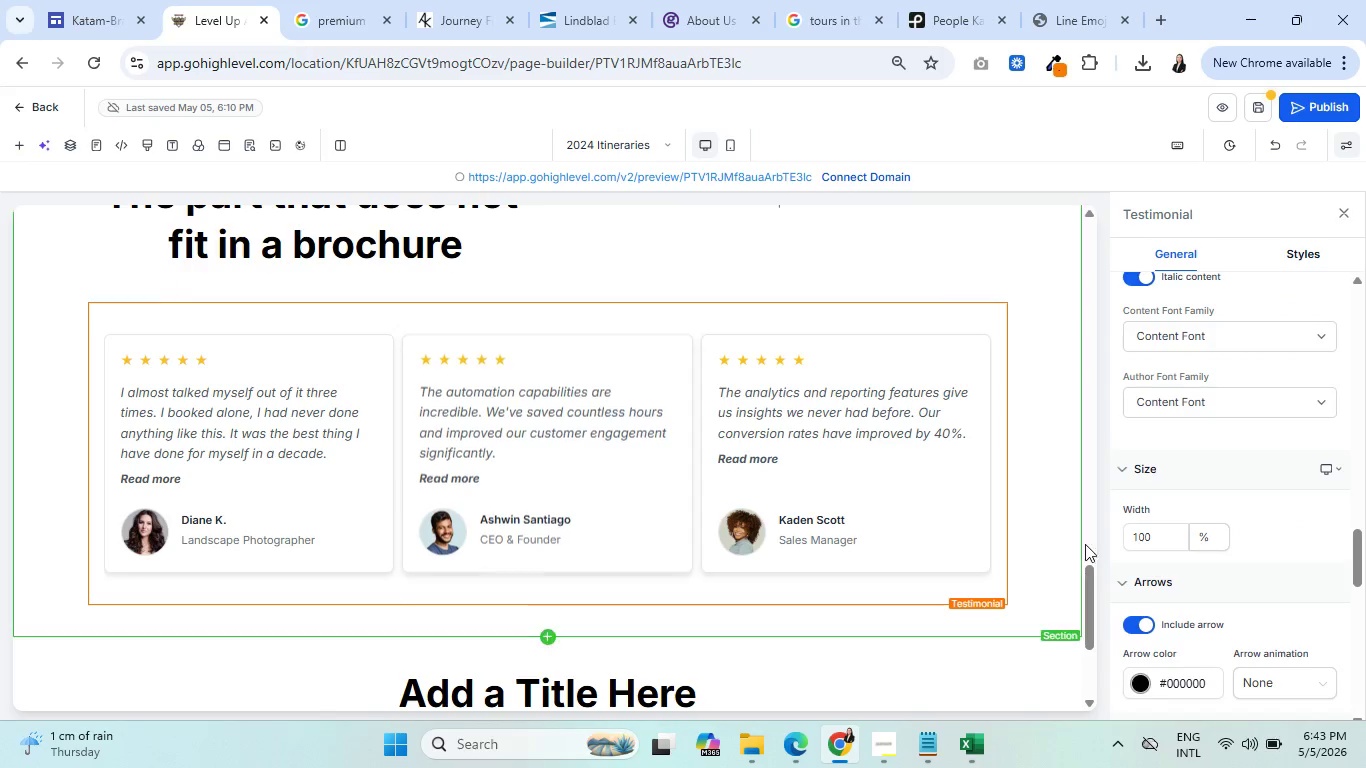 
scroll: coordinate [1244, 511], scroll_direction: up, amount: 23.0
 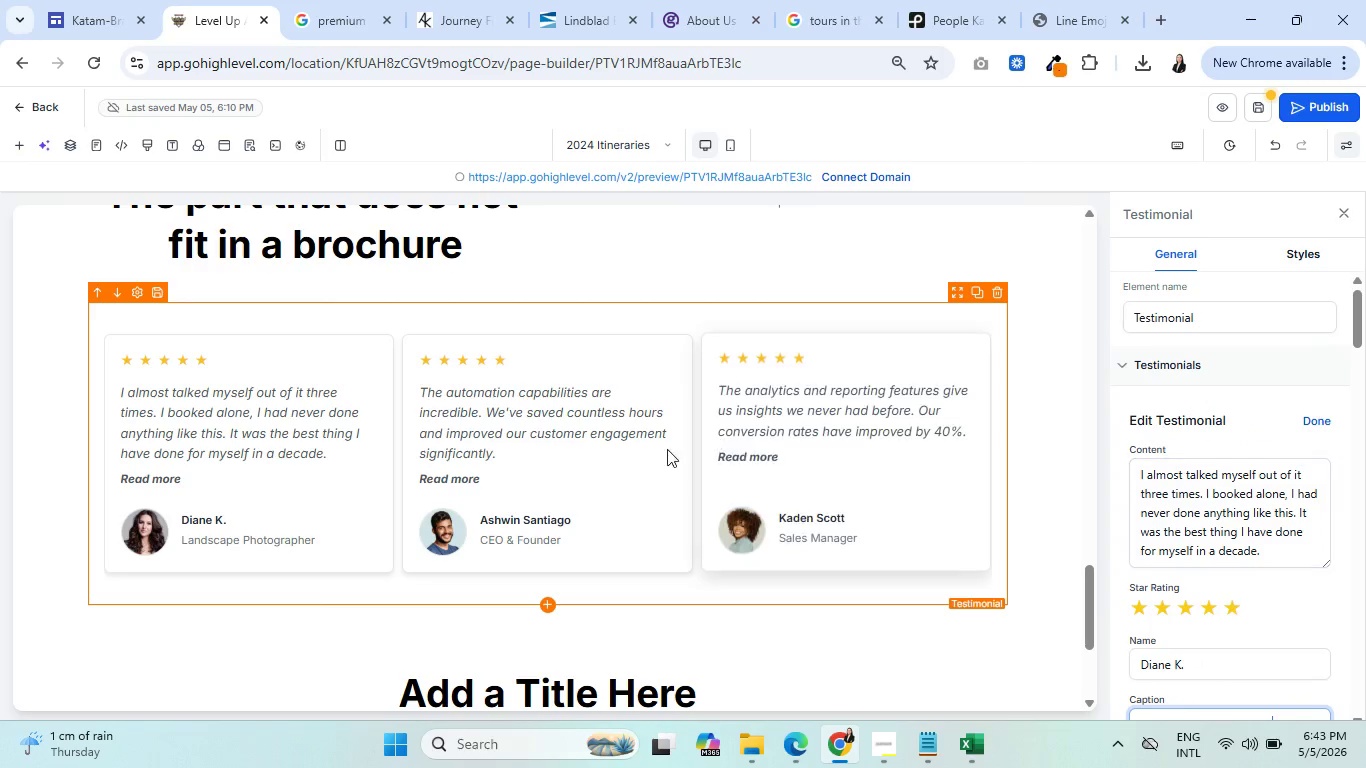 
left_click([604, 425])
 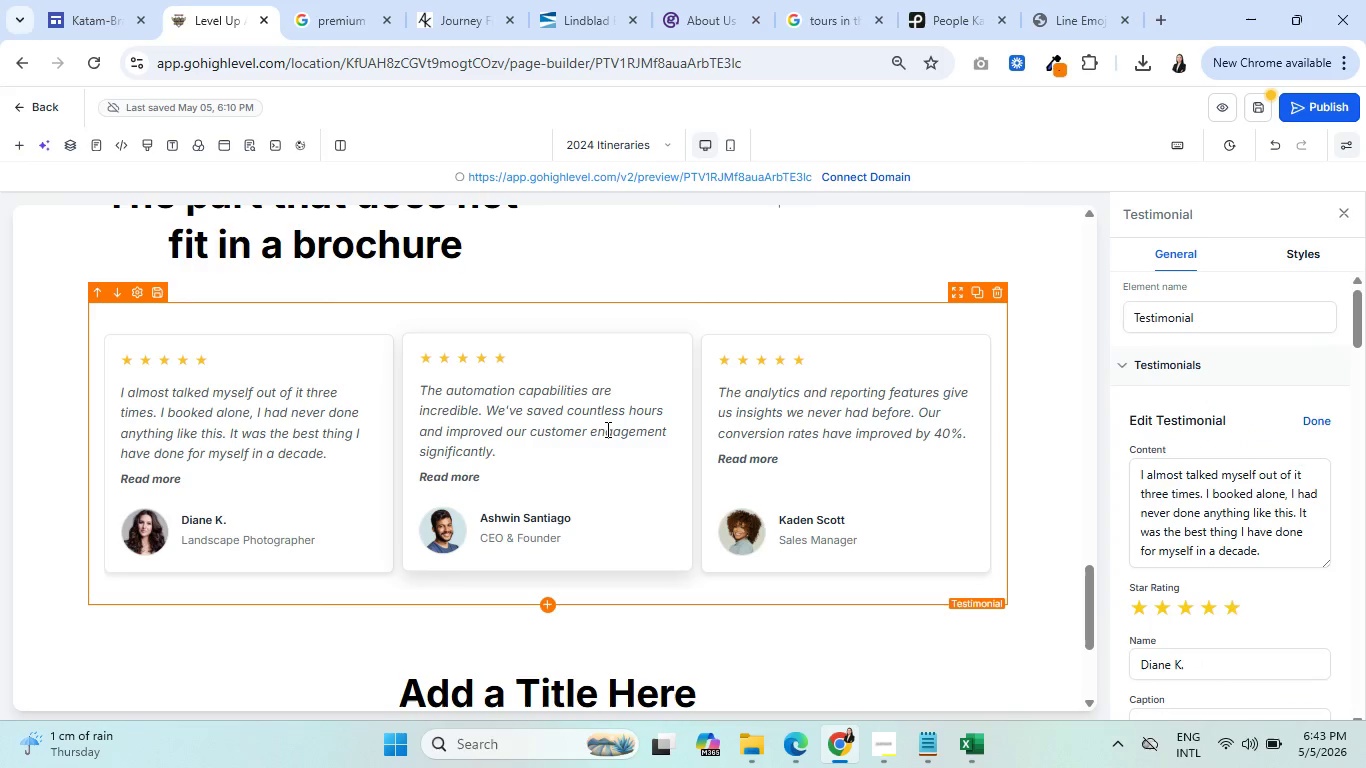 
wait(5.84)
 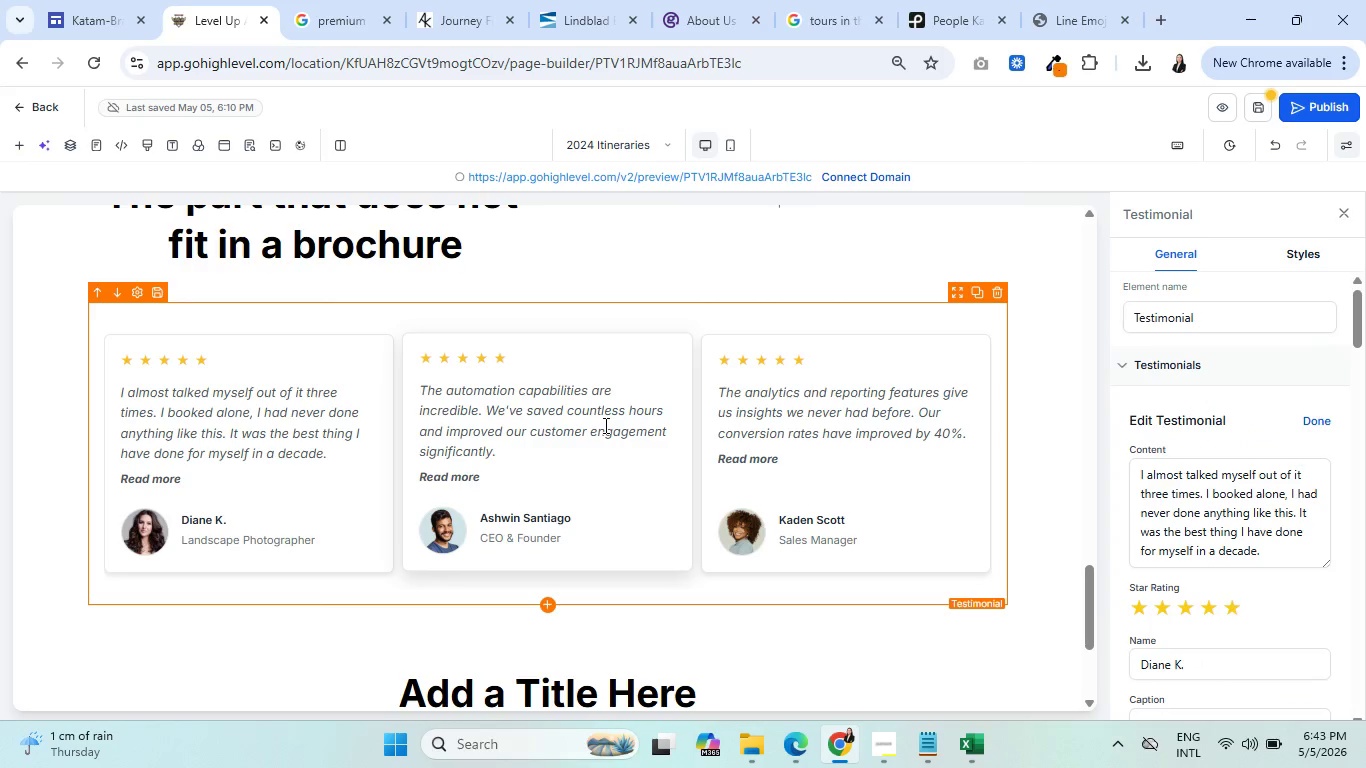 
scroll: coordinate [1303, 371], scroll_direction: up, amount: 11.0
 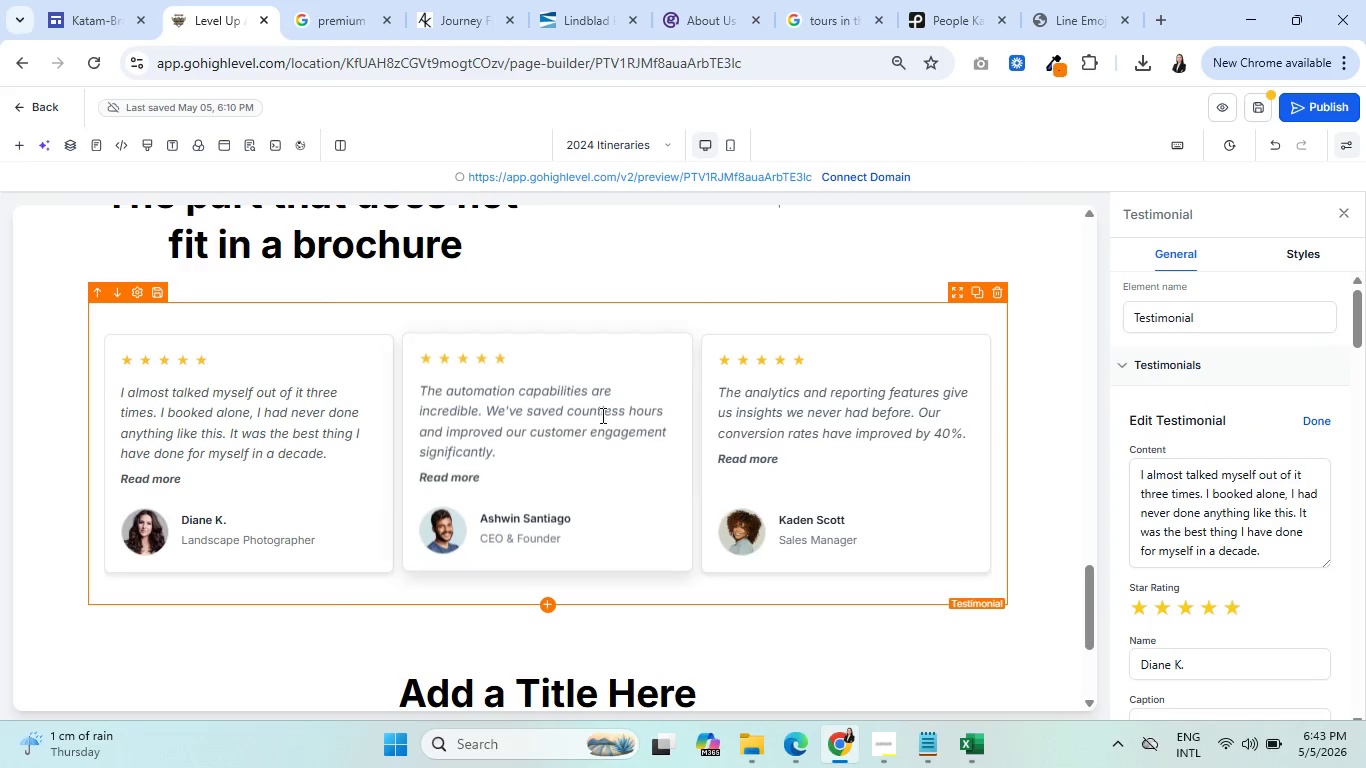 
left_click([595, 411])
 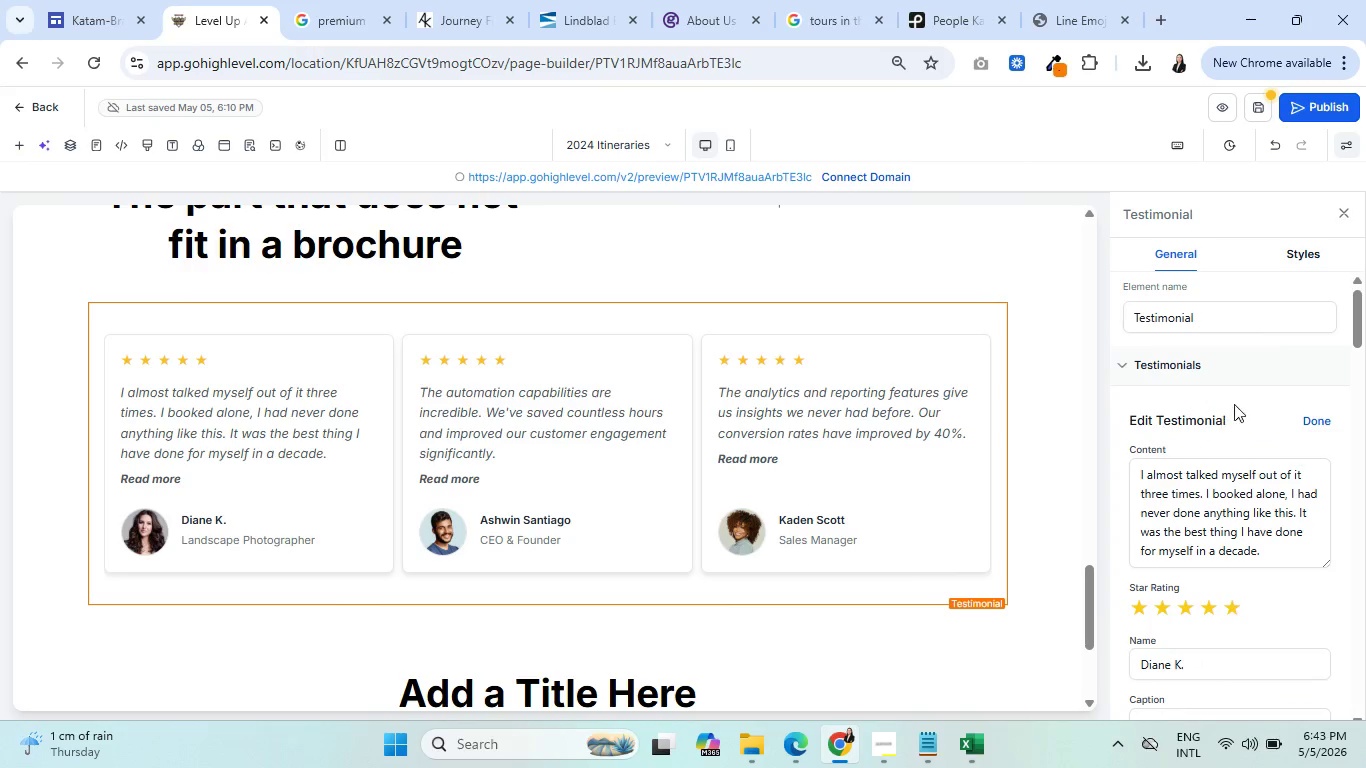 
scroll: coordinate [1215, 498], scroll_direction: down, amount: 34.0
 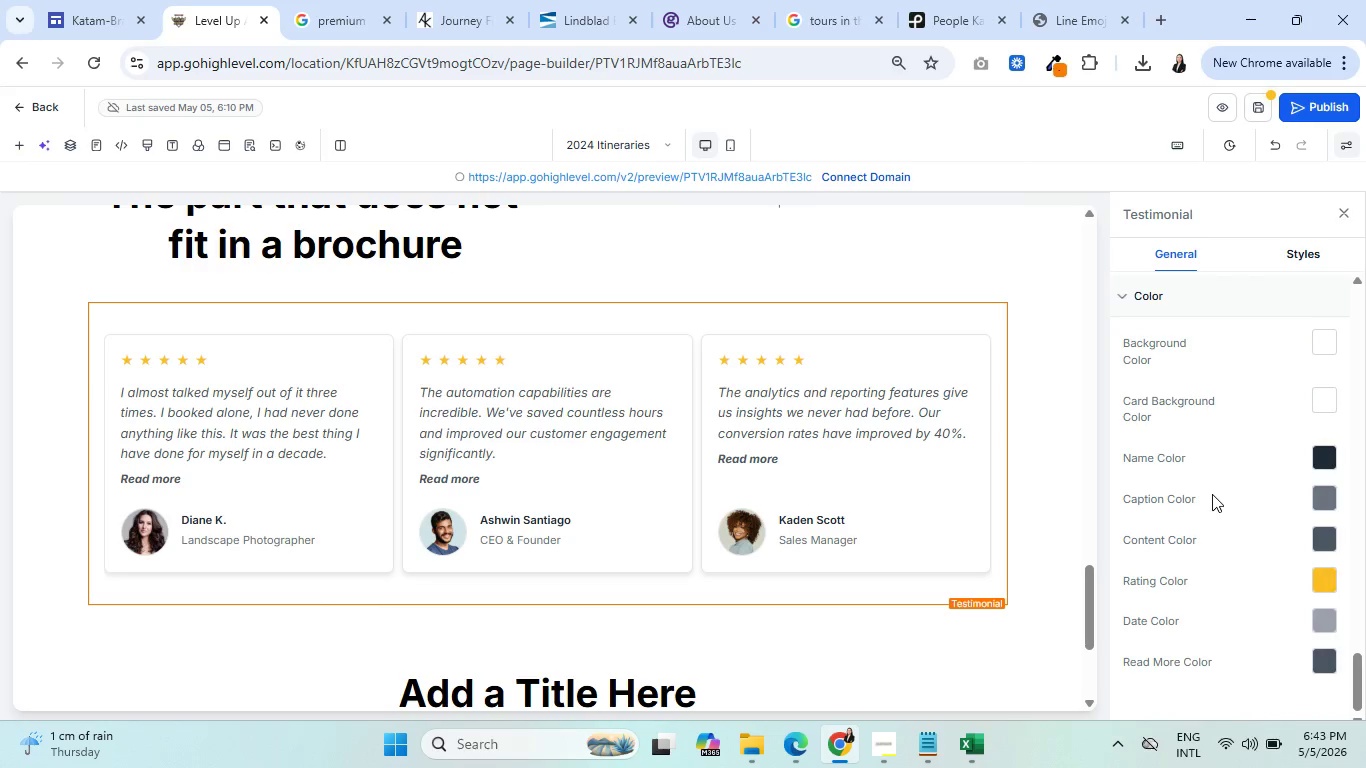 
scroll: coordinate [1216, 479], scroll_direction: up, amount: 35.0
 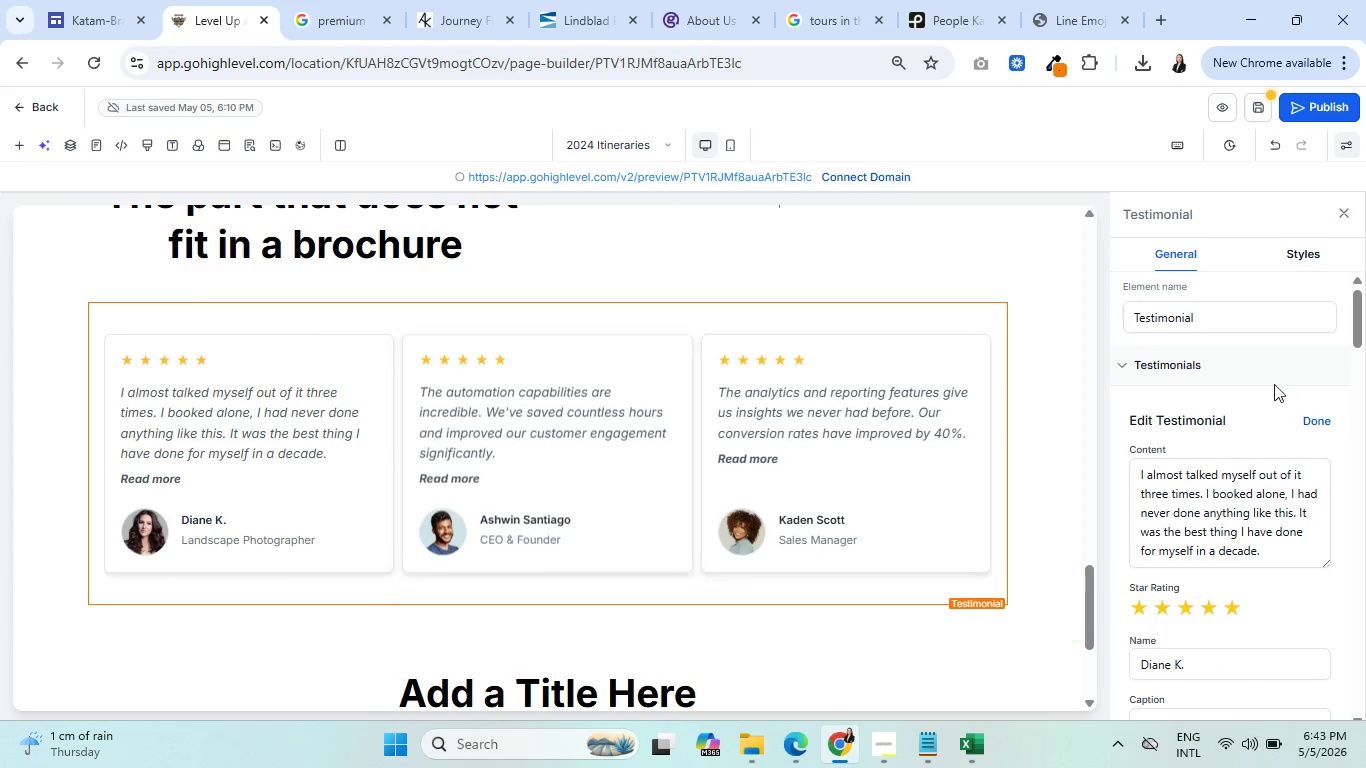 
left_click([1128, 365])
 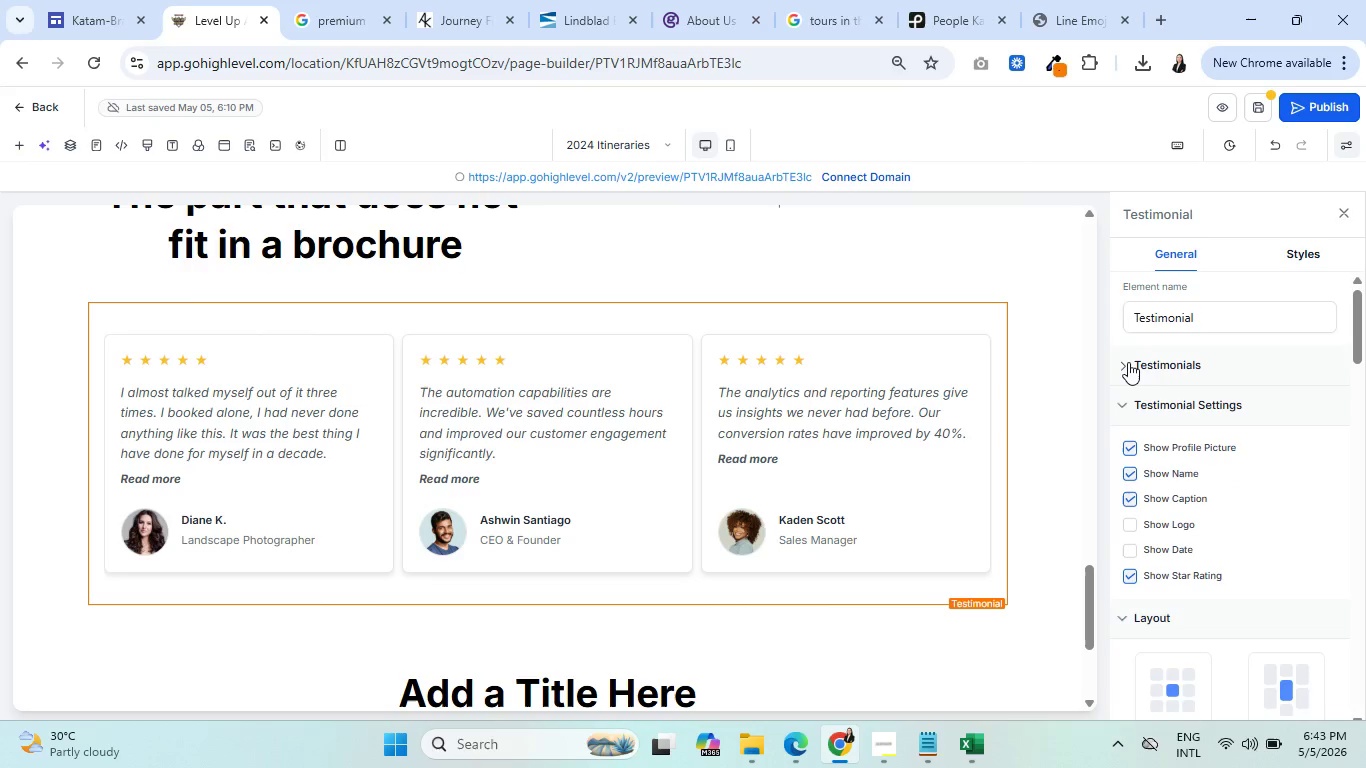 
left_click([1128, 362])
 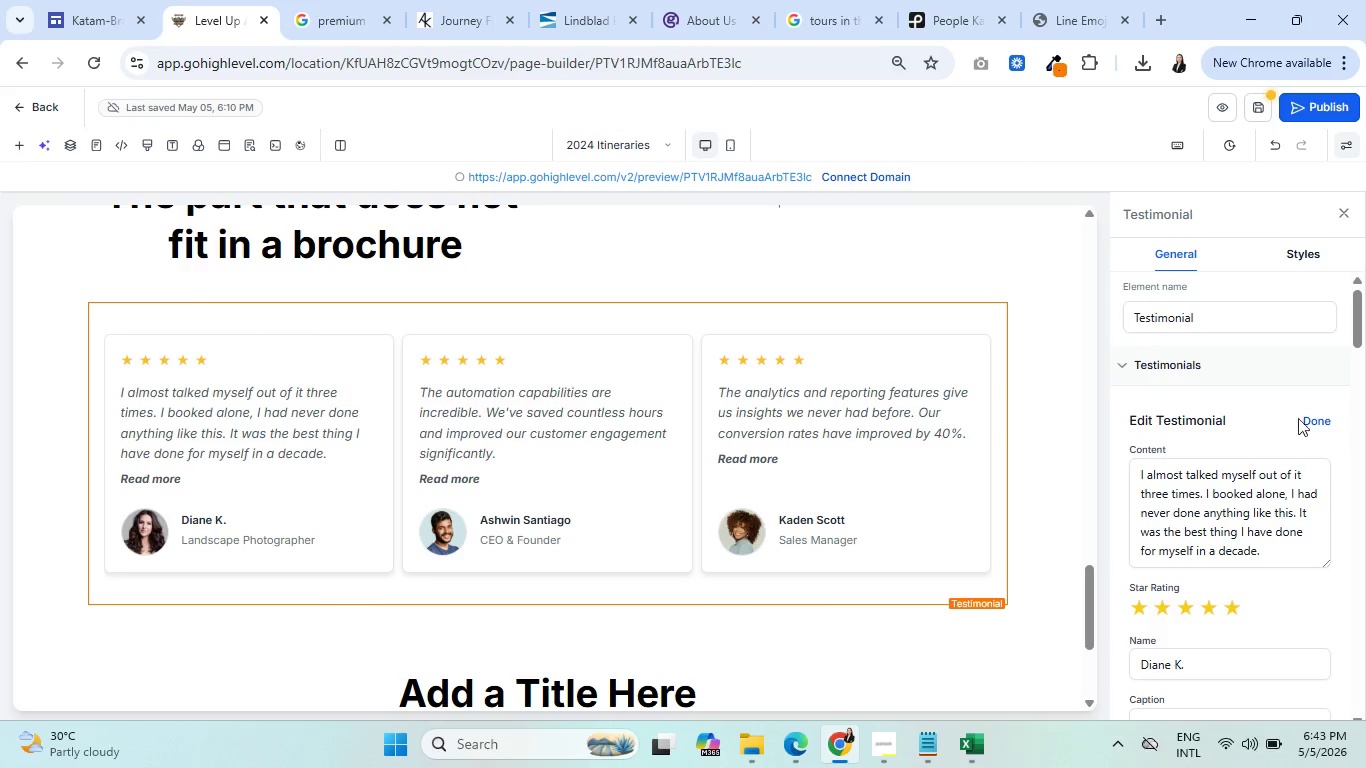 
left_click([1312, 416])
 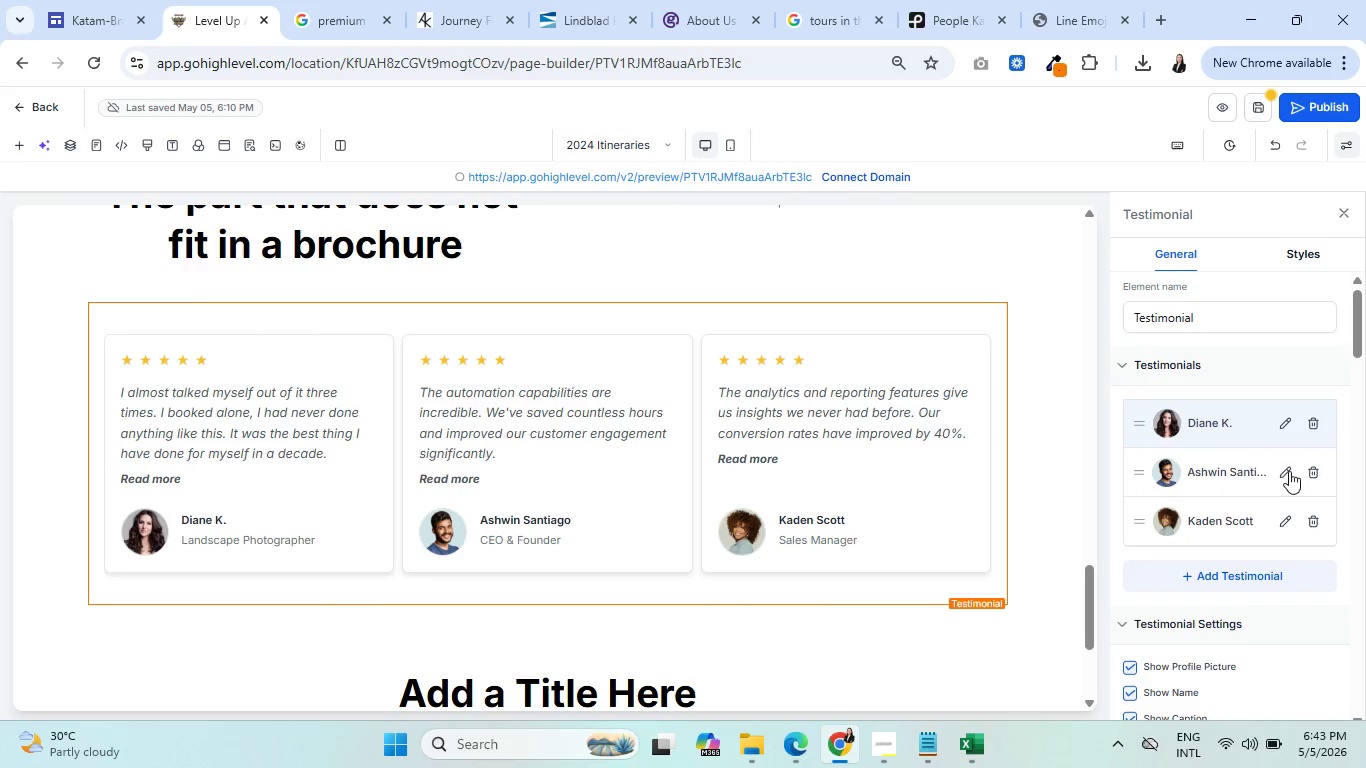 
left_click([1285, 471])
 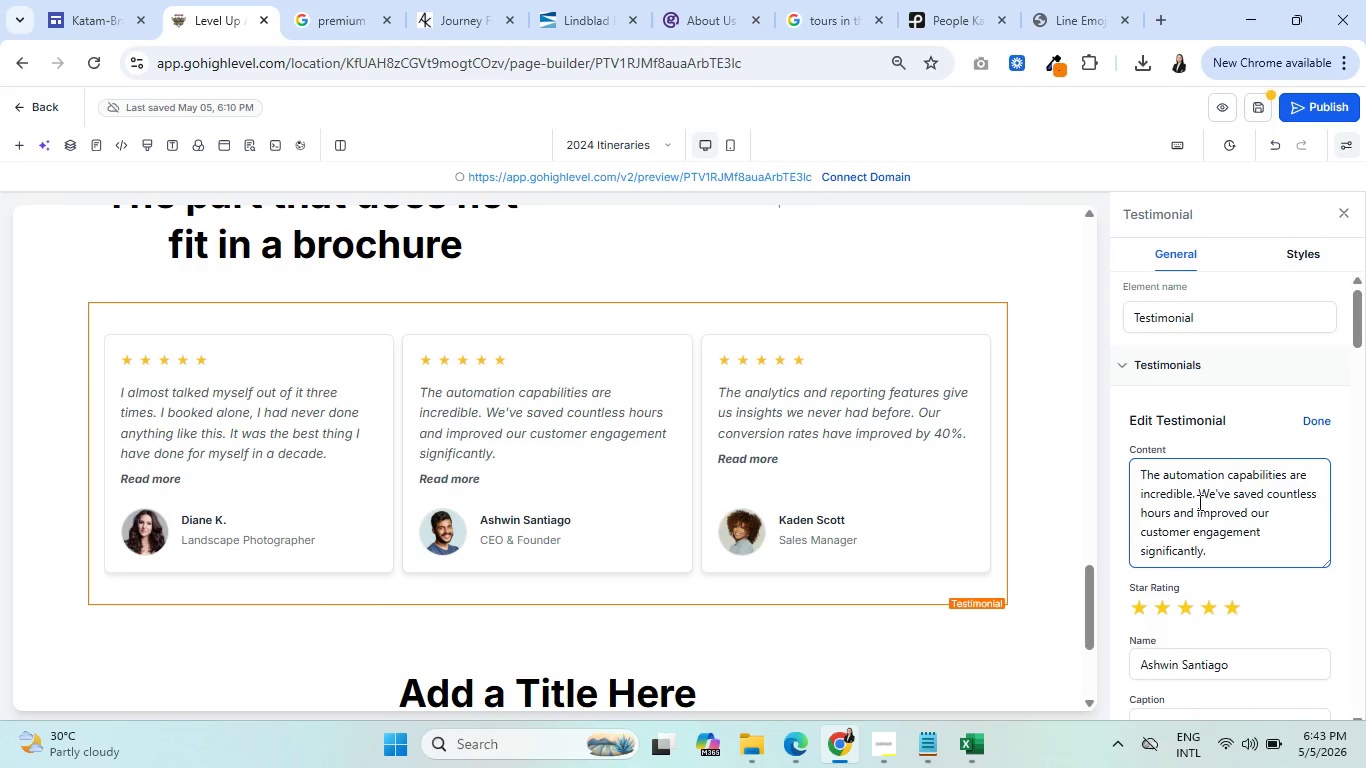 
double_click([1193, 500])
 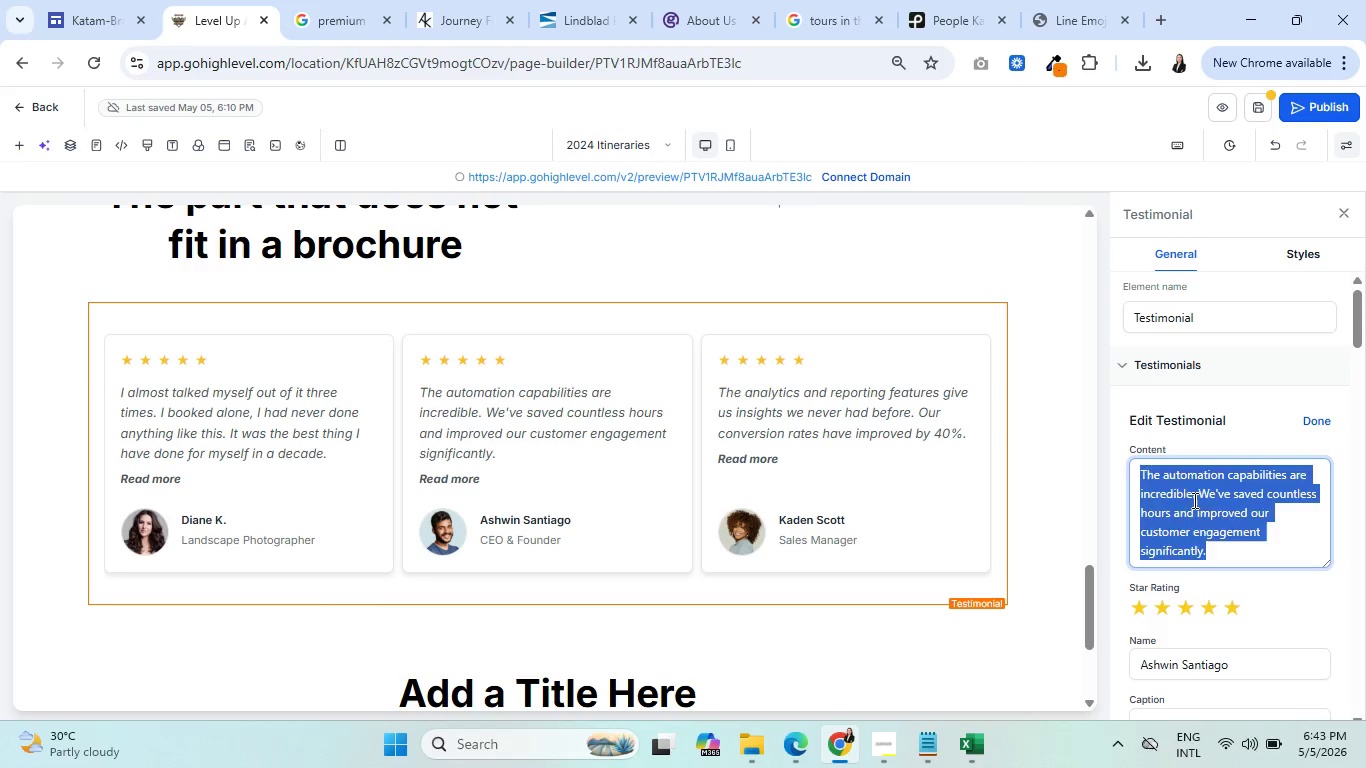 
triple_click([1193, 500])
 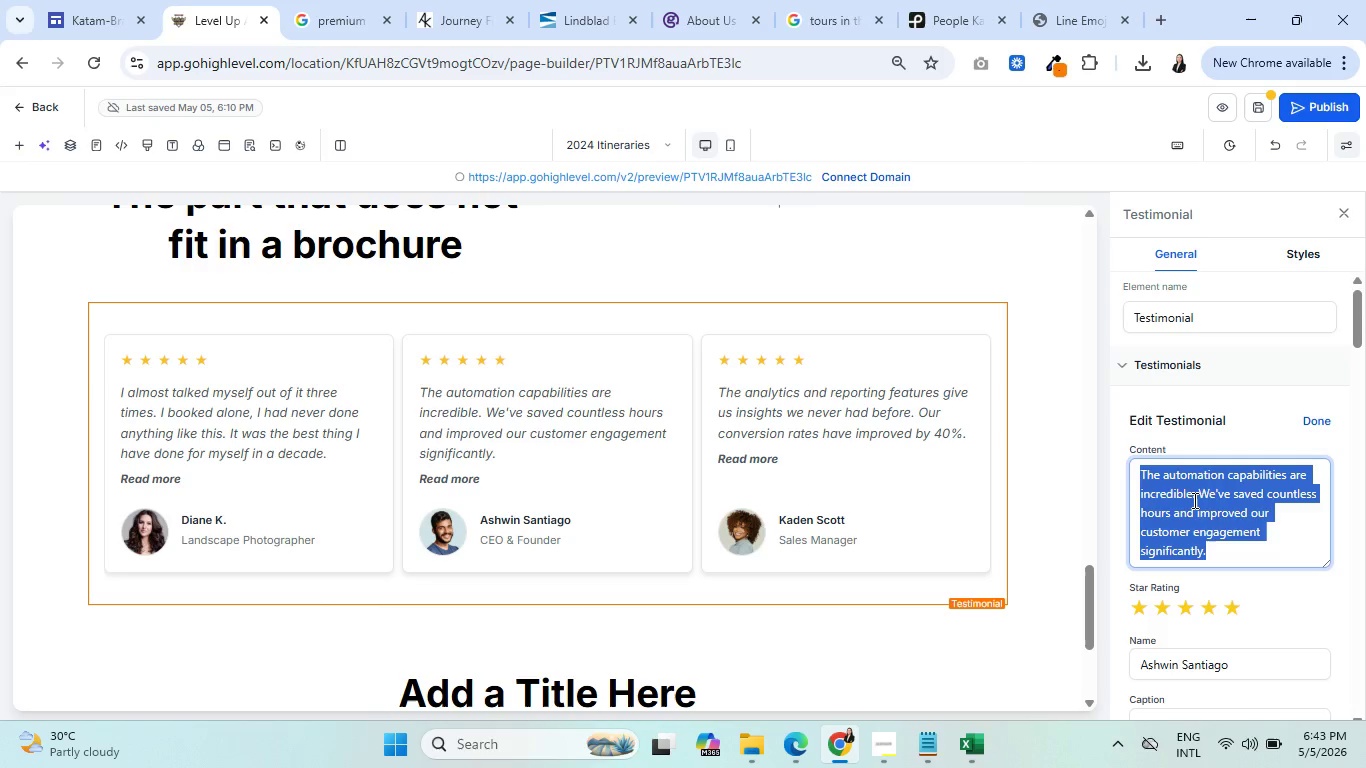 
key(Backspace)
 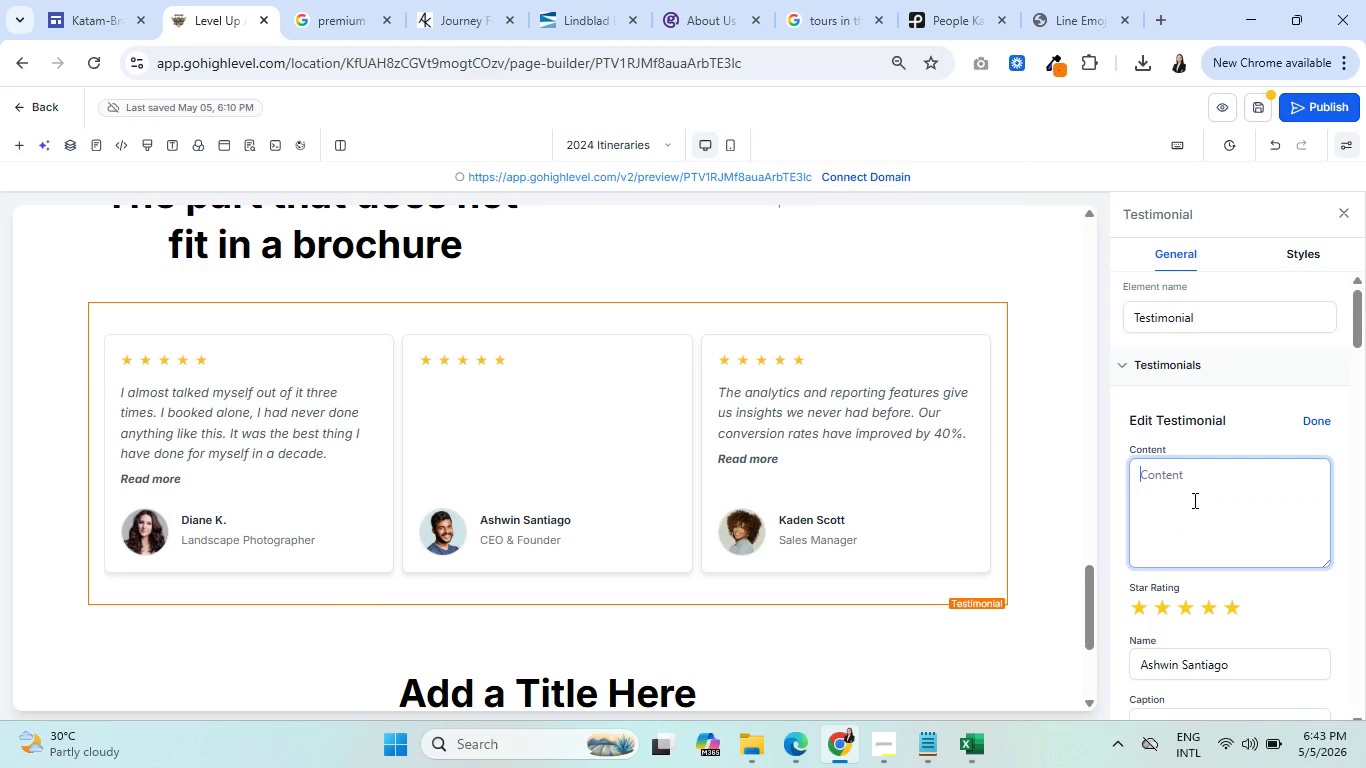 
type(We covered terrain I had been trying)
 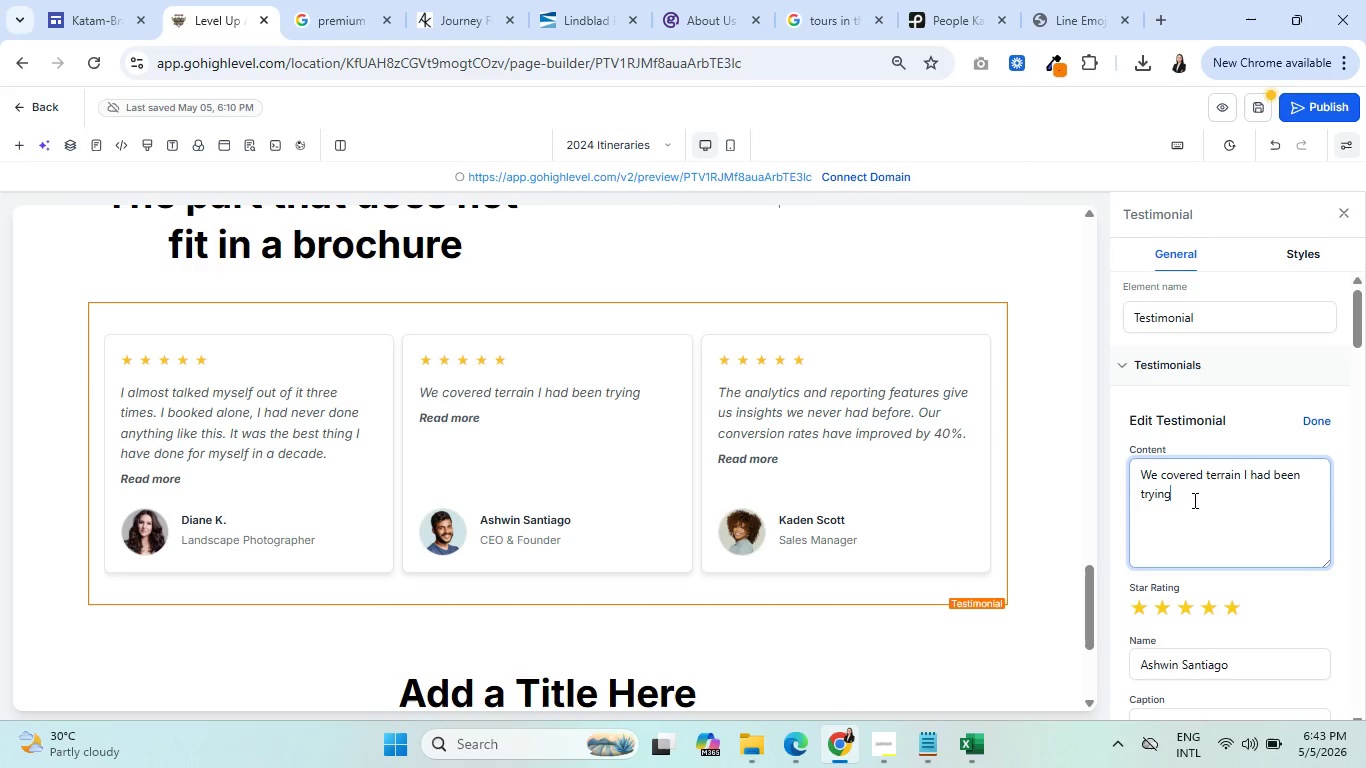 
wait(19.31)
 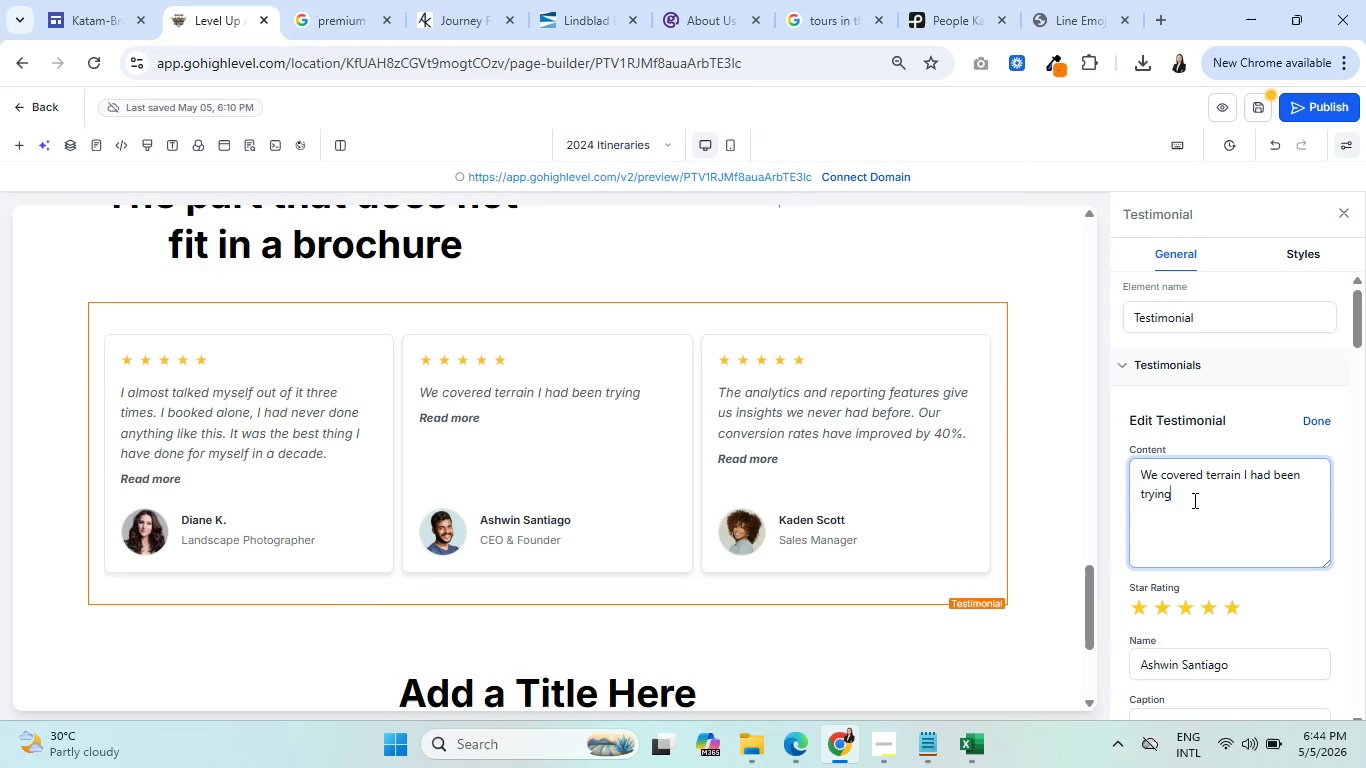 
type( to find on my p)
key(Backspace)
type(own for two years. Marcus)
 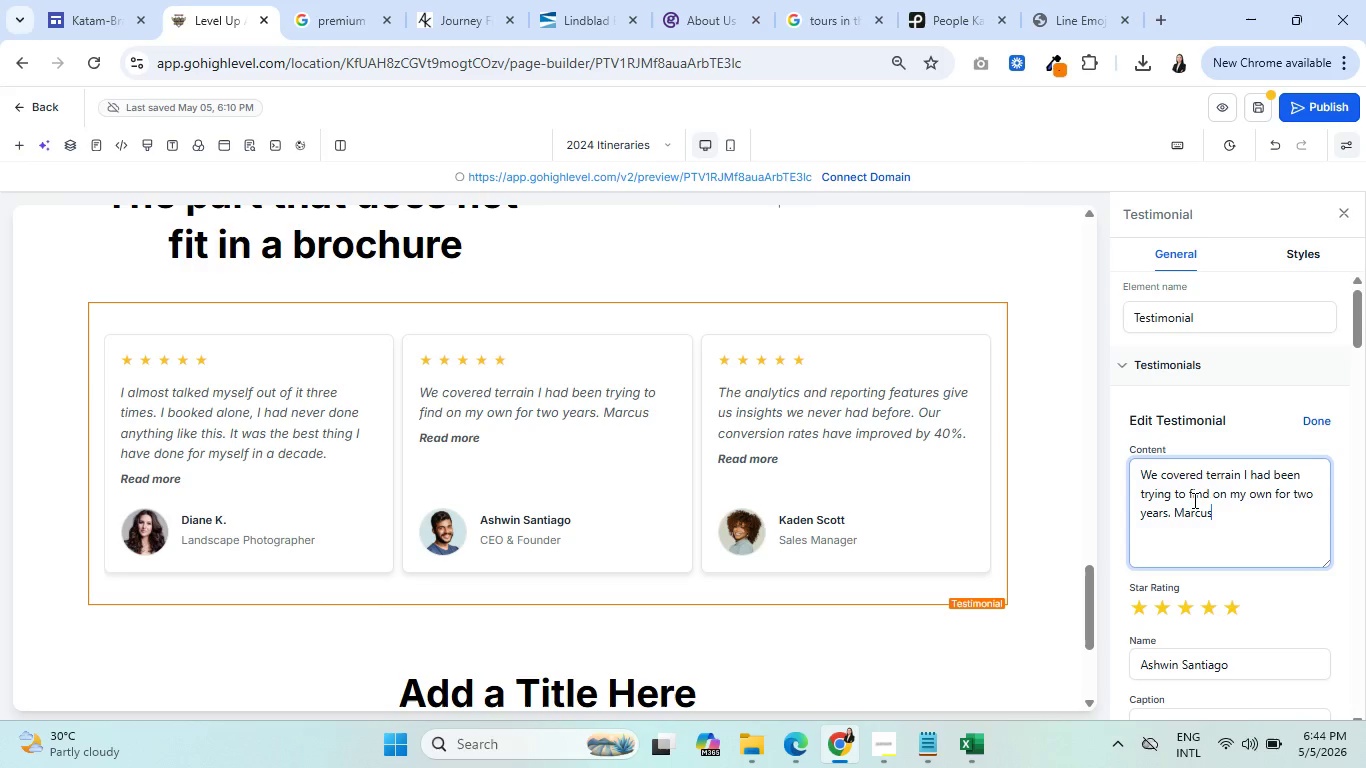 
type( knew every approach)
 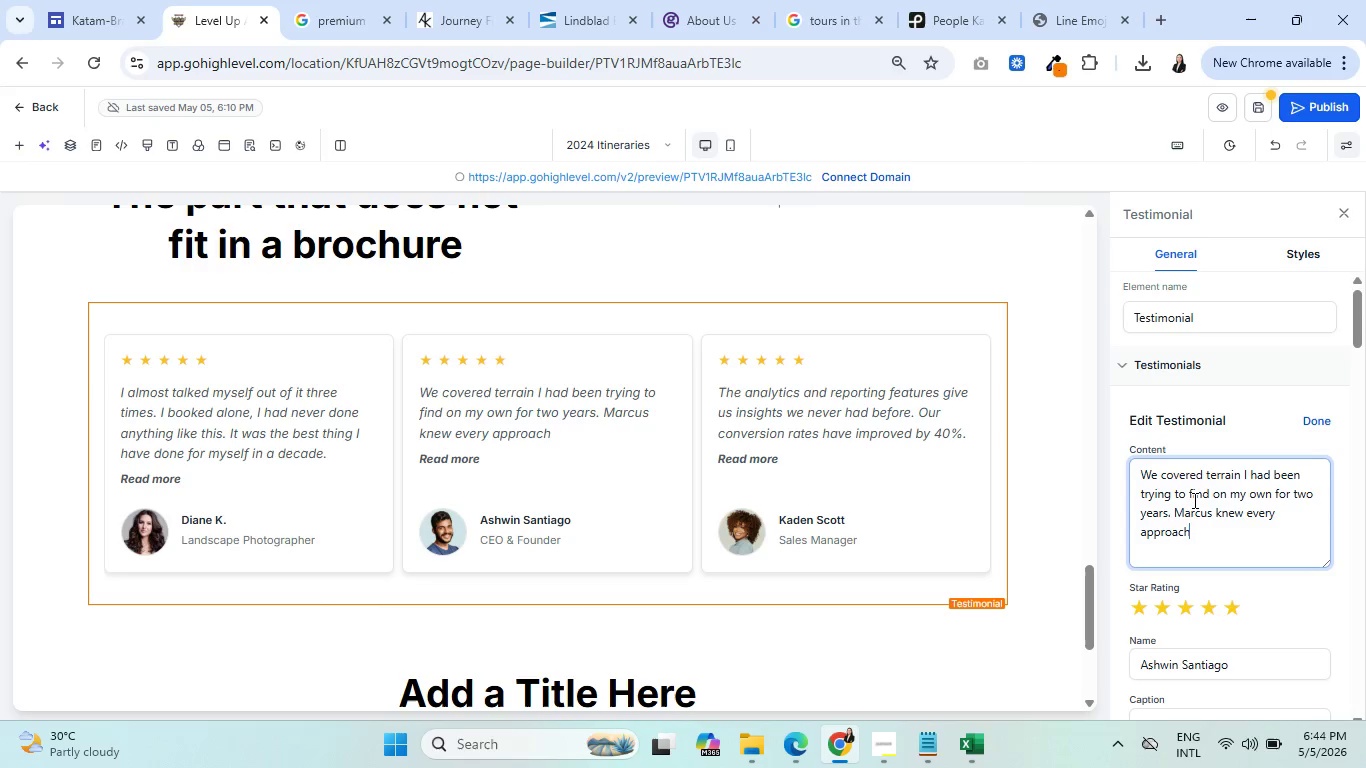 
wait(6.92)
 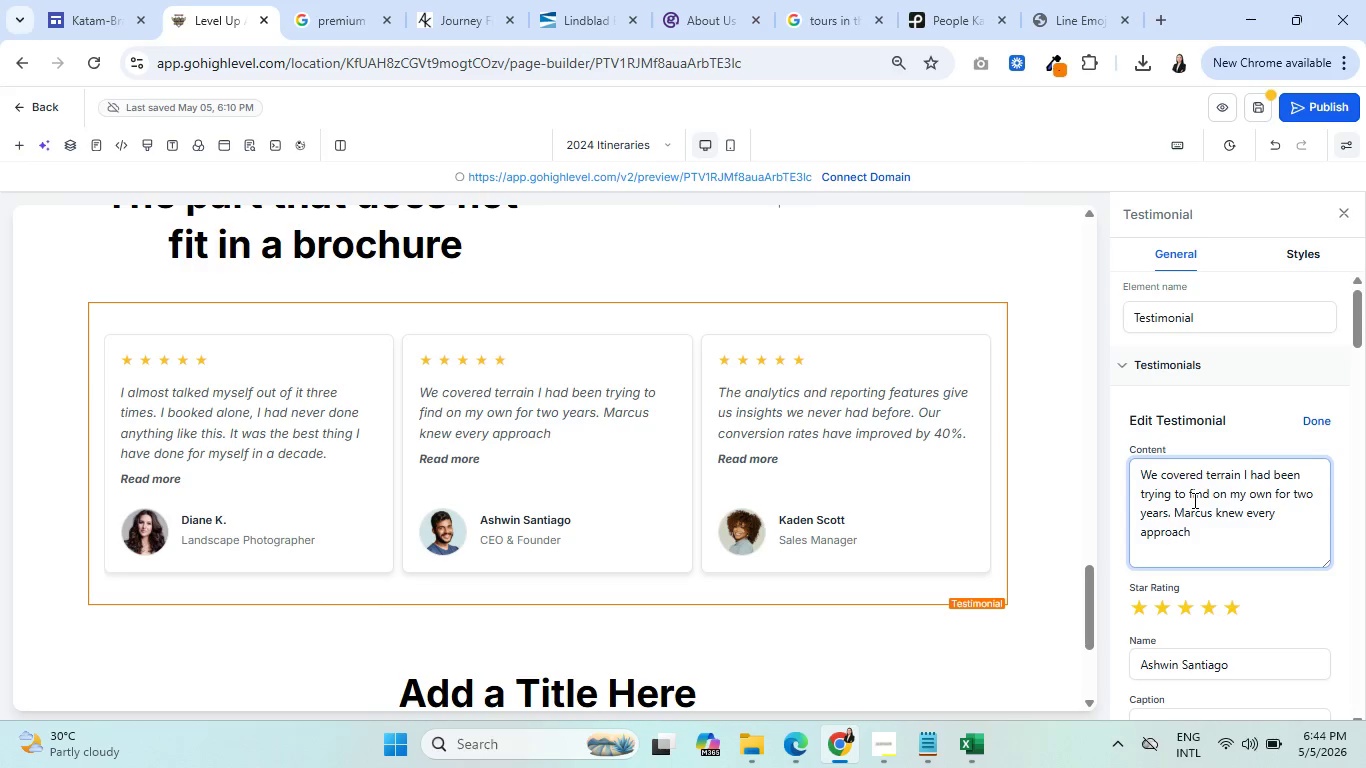 
type(, every condition, every timing. )
 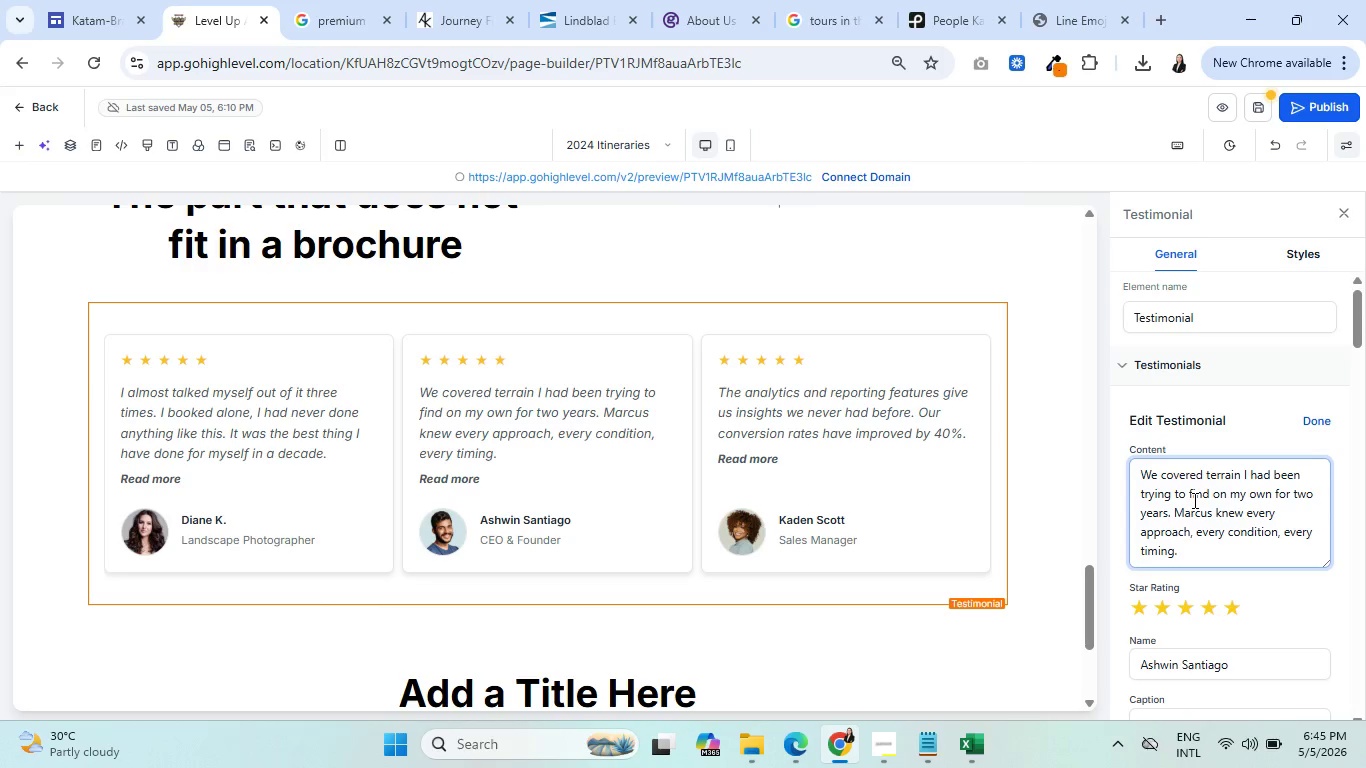 
wait(17.78)
 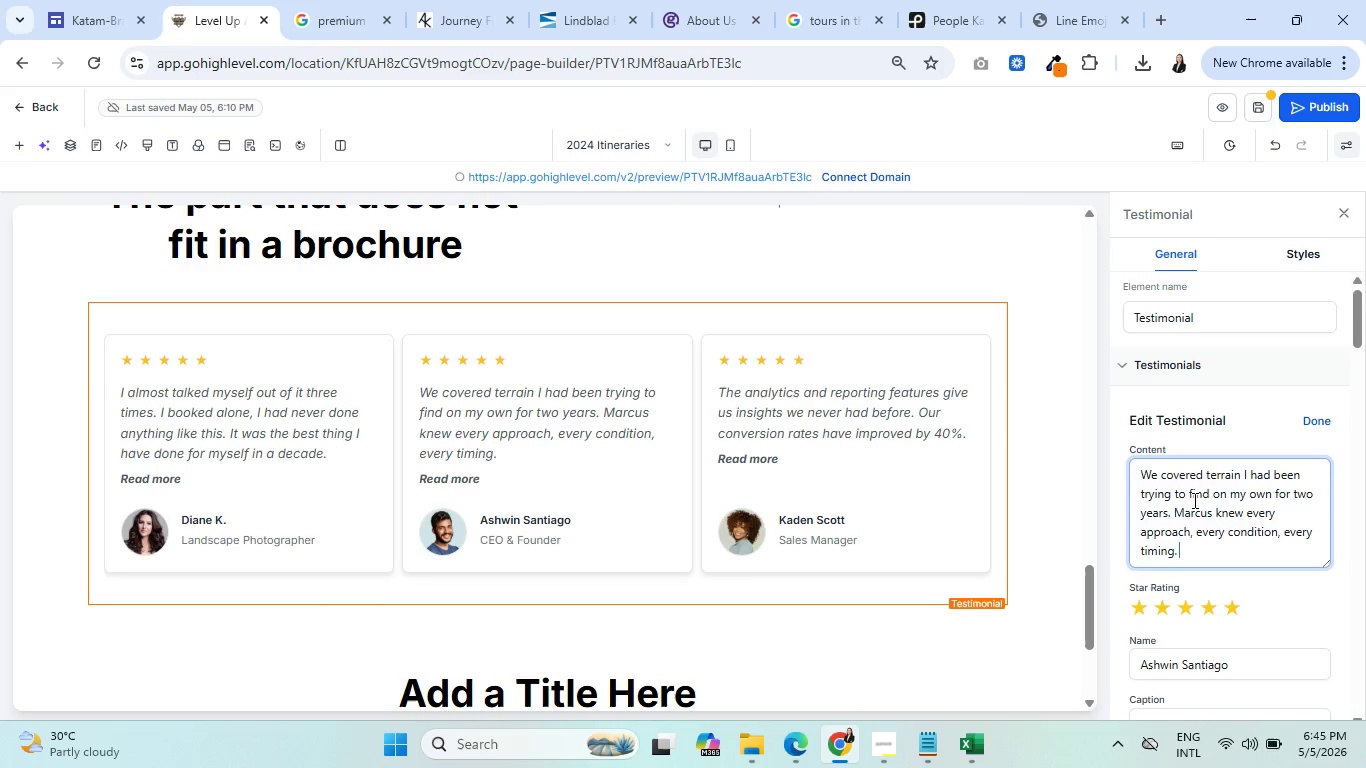 
type(These guys are the real thing.)
 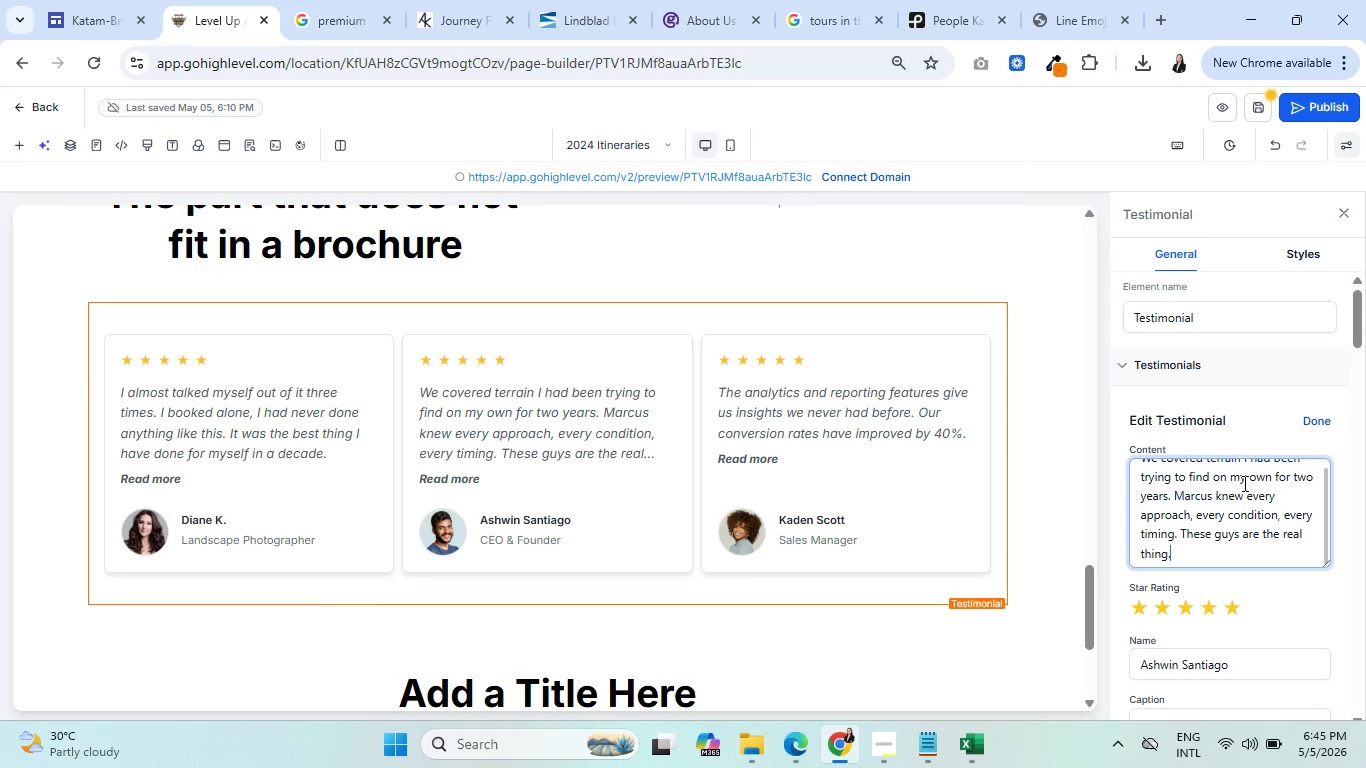 
scroll: coordinate [1234, 536], scroll_direction: down, amount: 4.0
 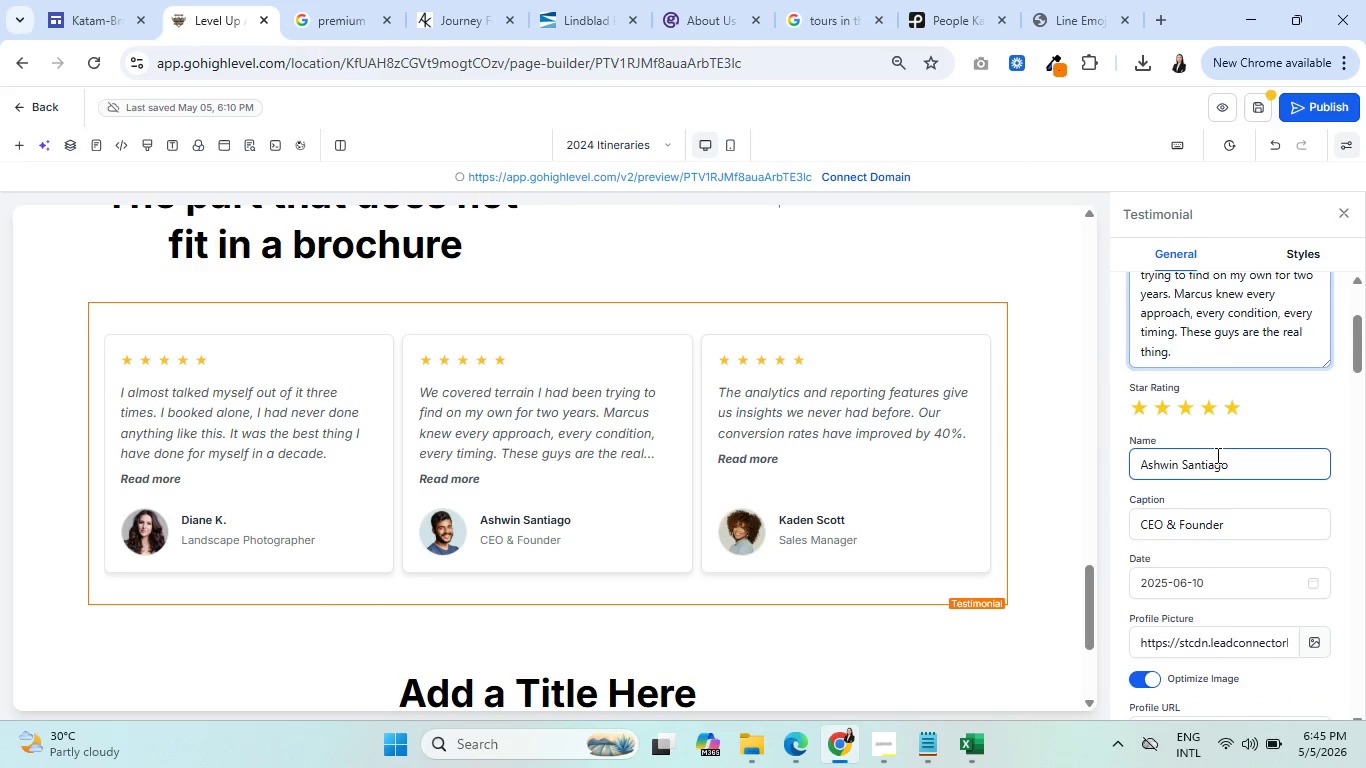 
left_click_drag(start_coordinate=[1243, 467], to_coordinate=[1138, 462])
 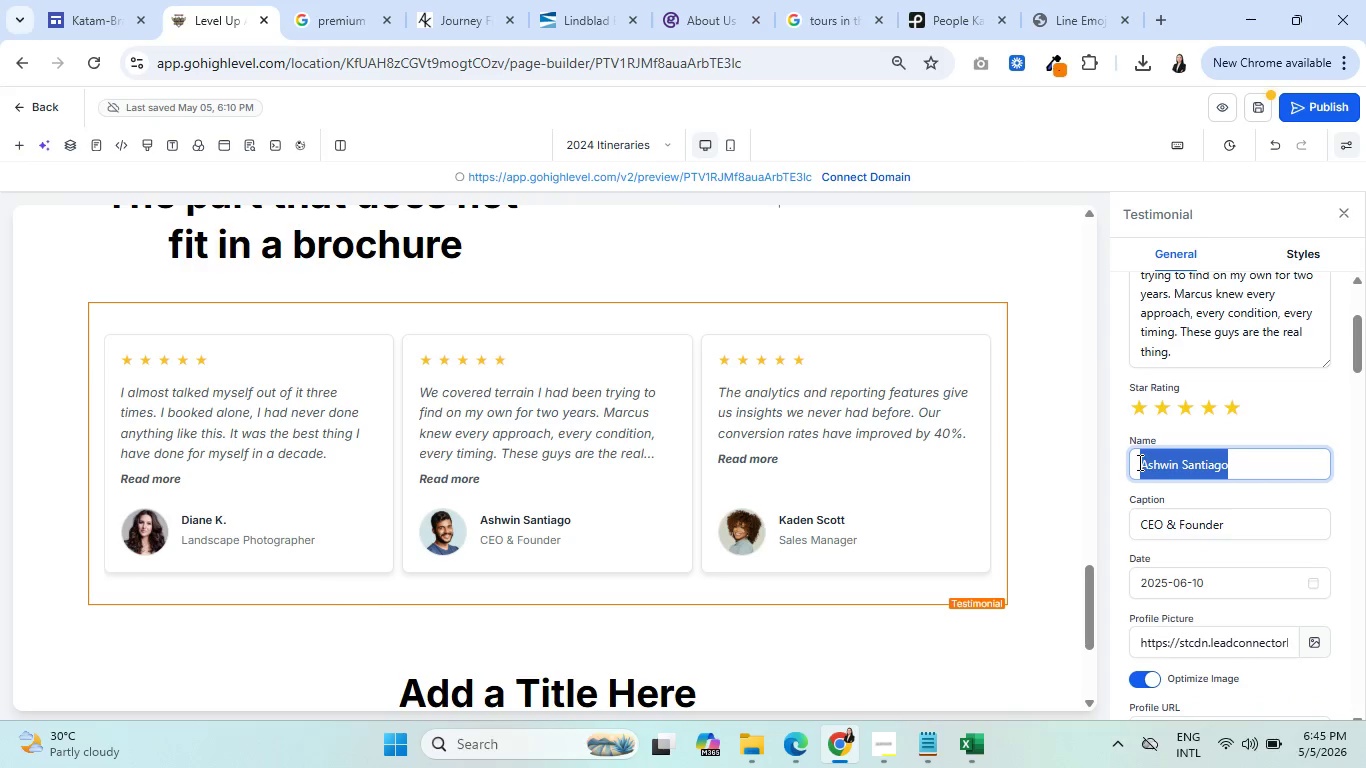 
type(THOMas A.)
 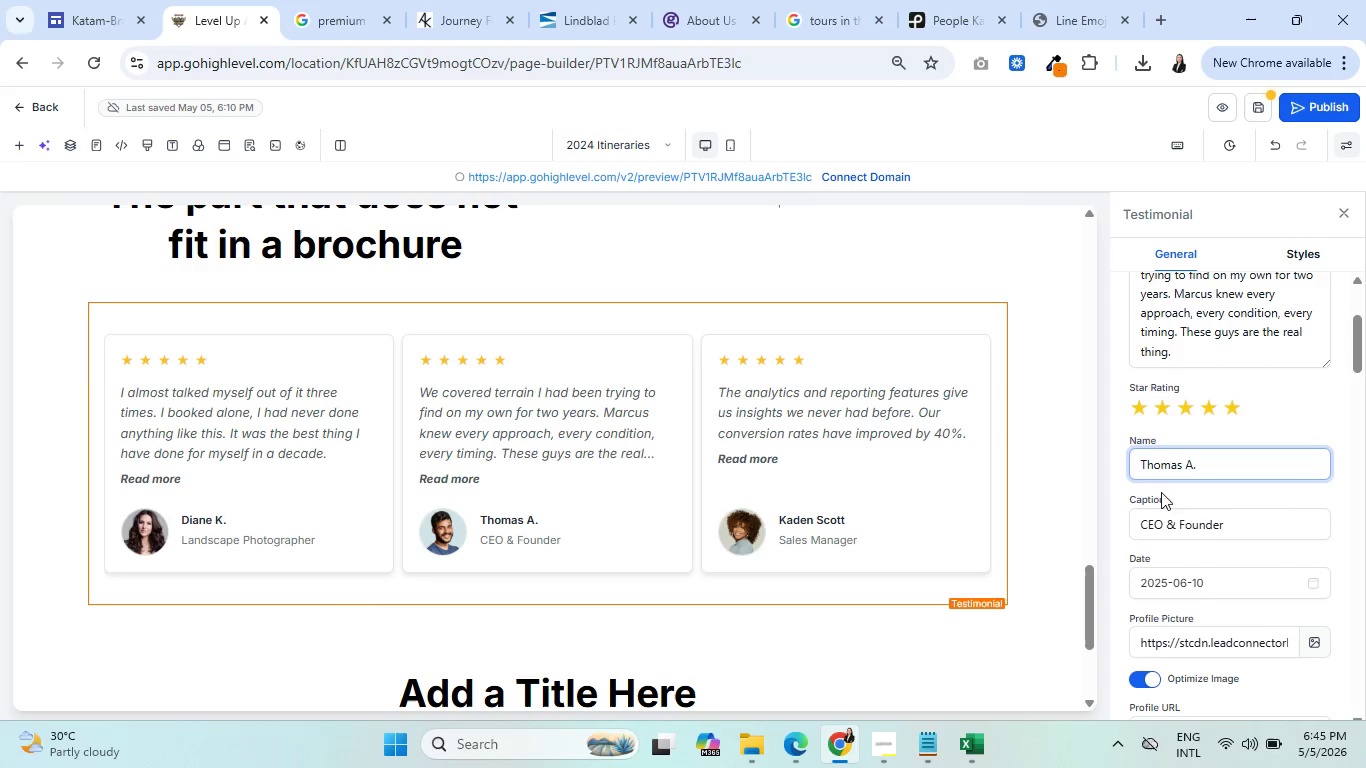 
double_click([1175, 524])
 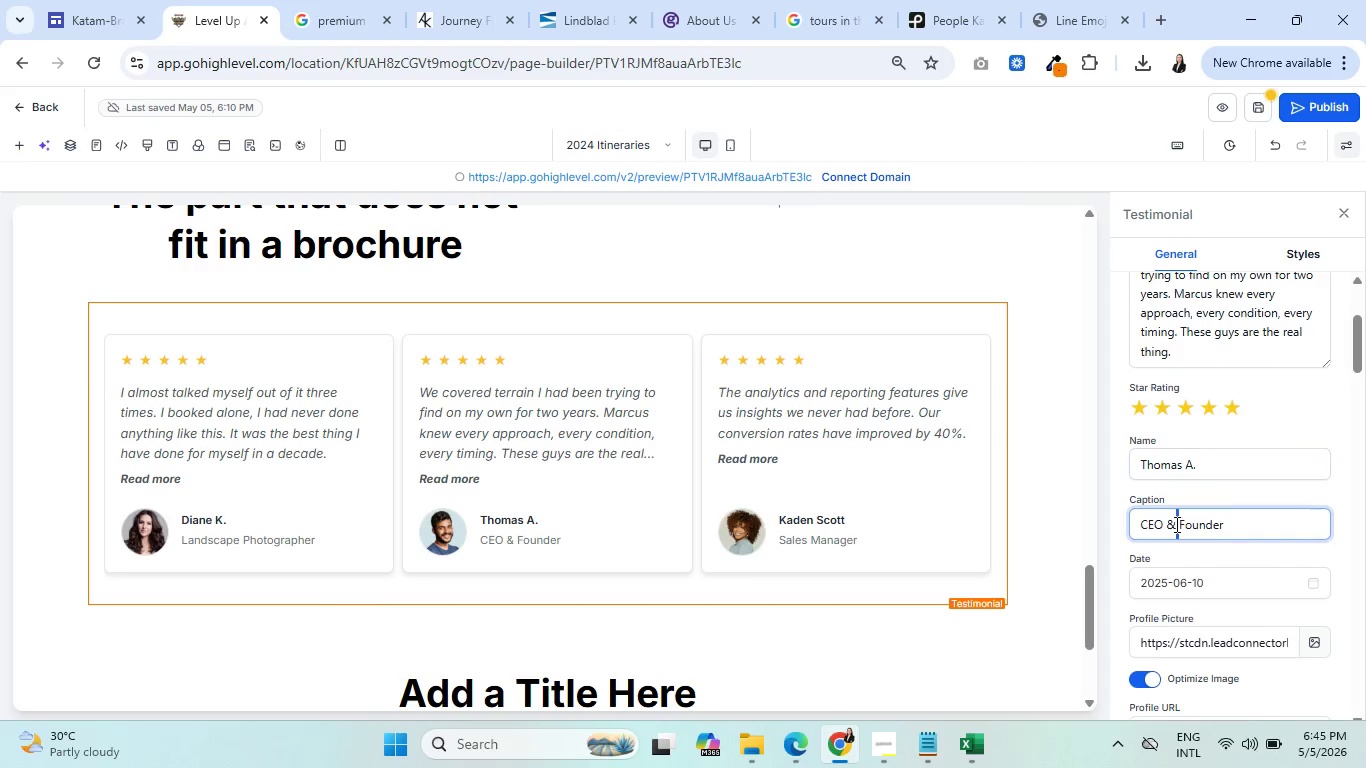 
triple_click([1175, 524])
 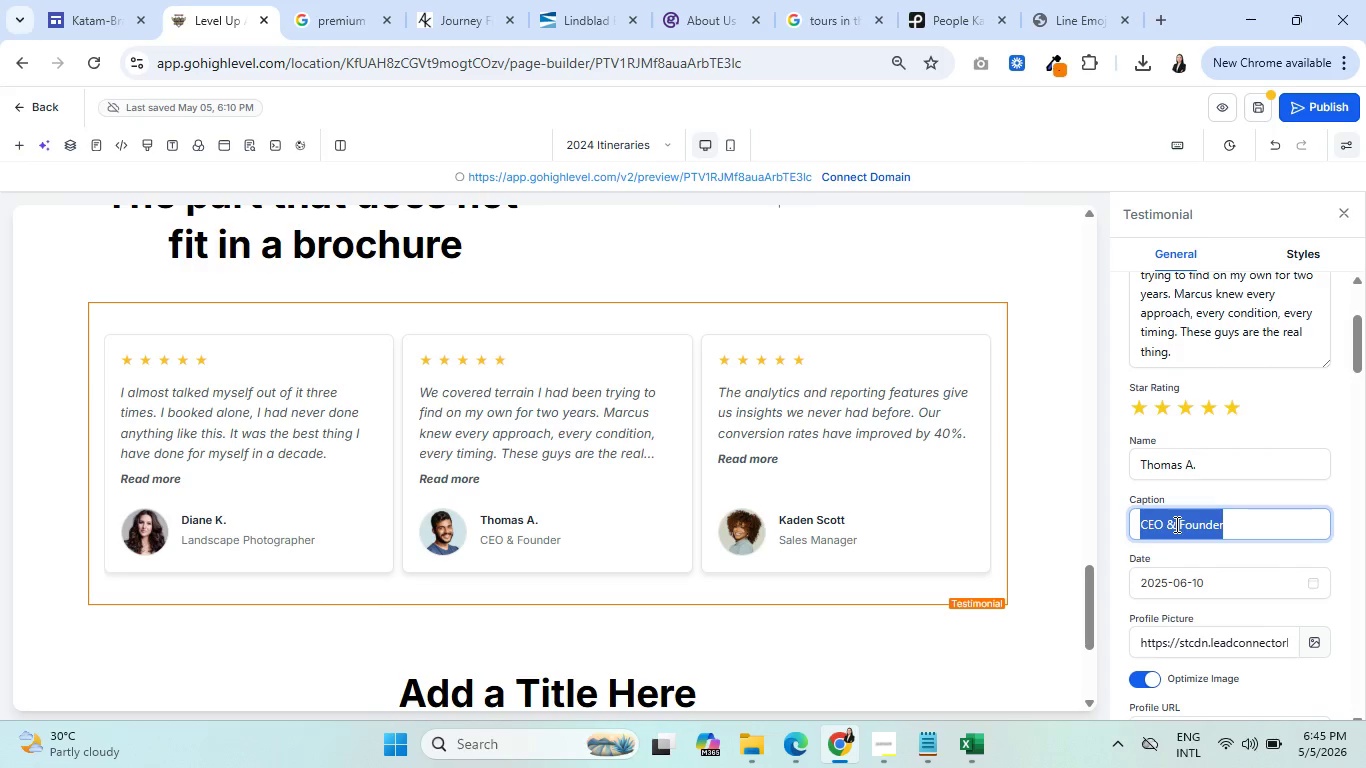 
type(Adevnture Trk)
key(Backspace)
type(ekker)
 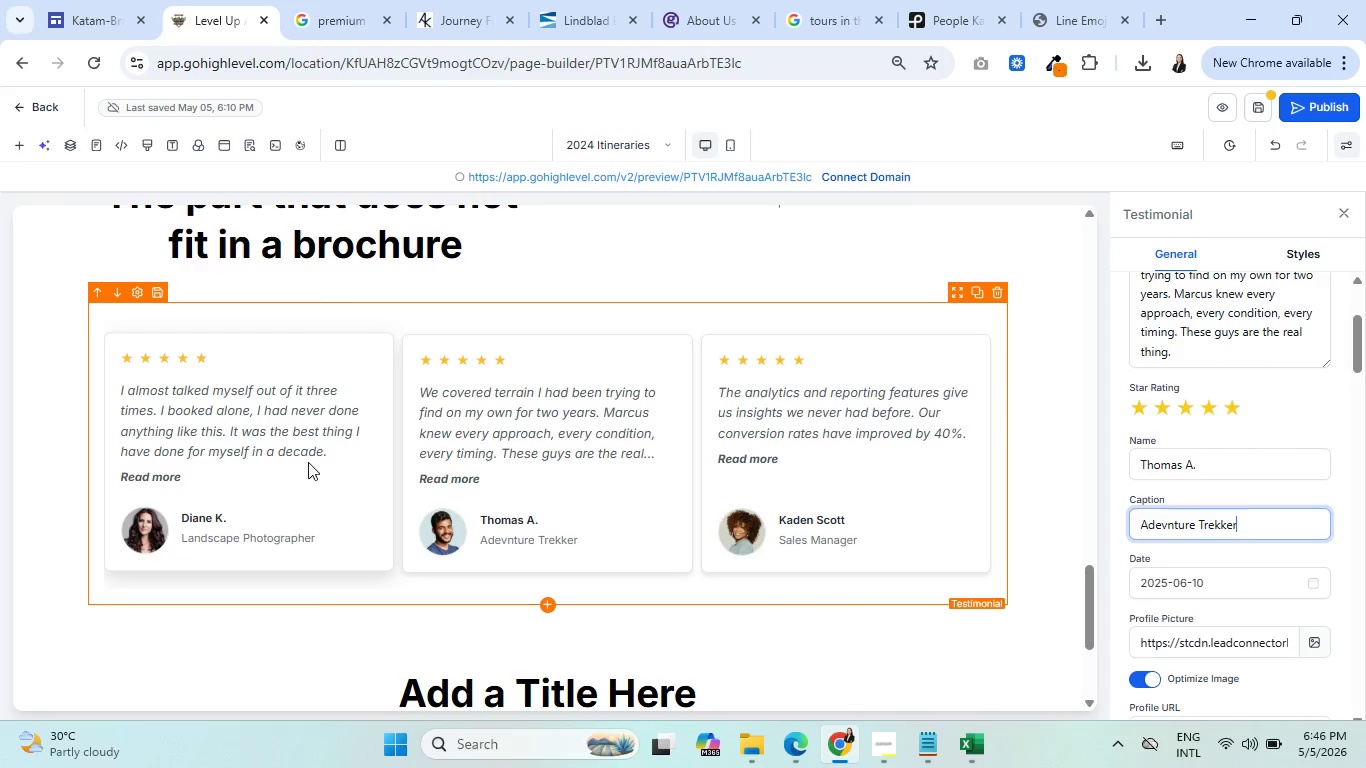 
wait(14.0)
 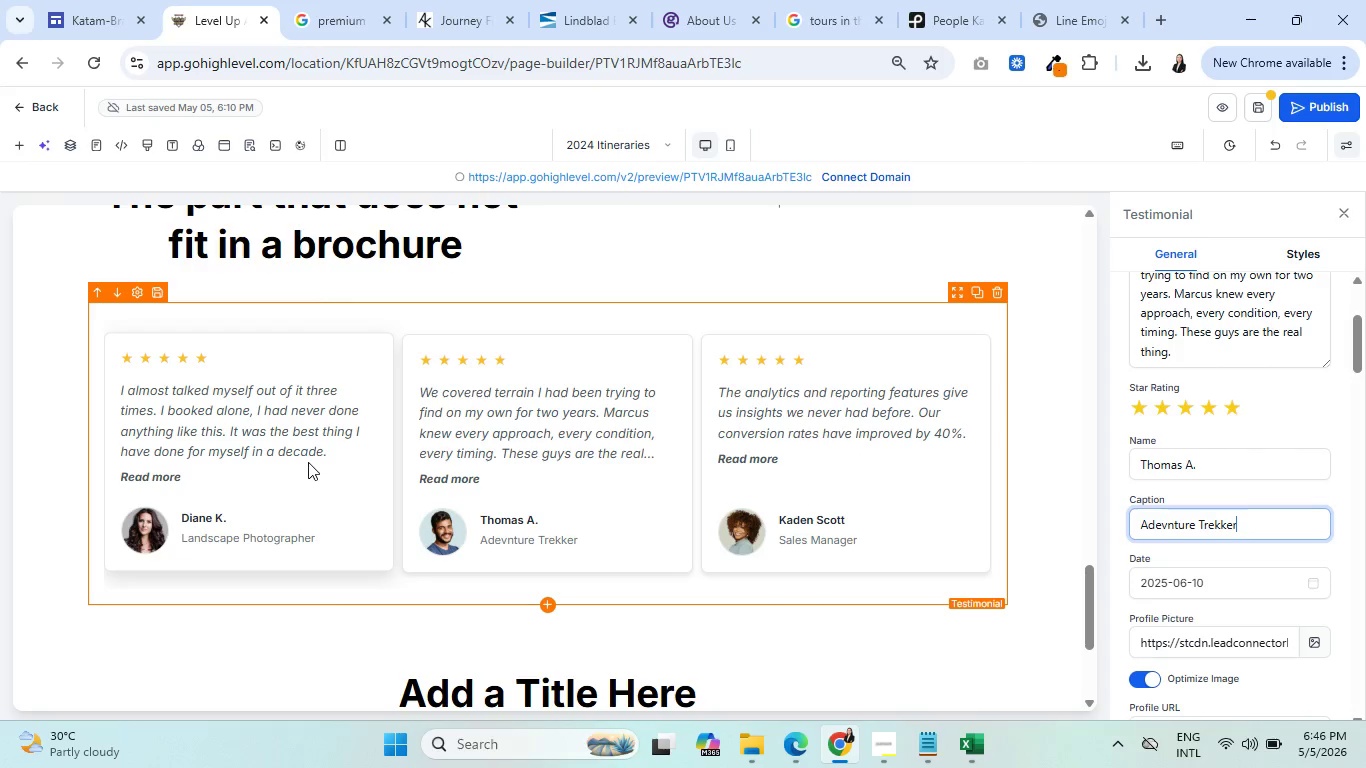 
scroll: coordinate [1273, 578], scroll_direction: down, amount: 3.0
 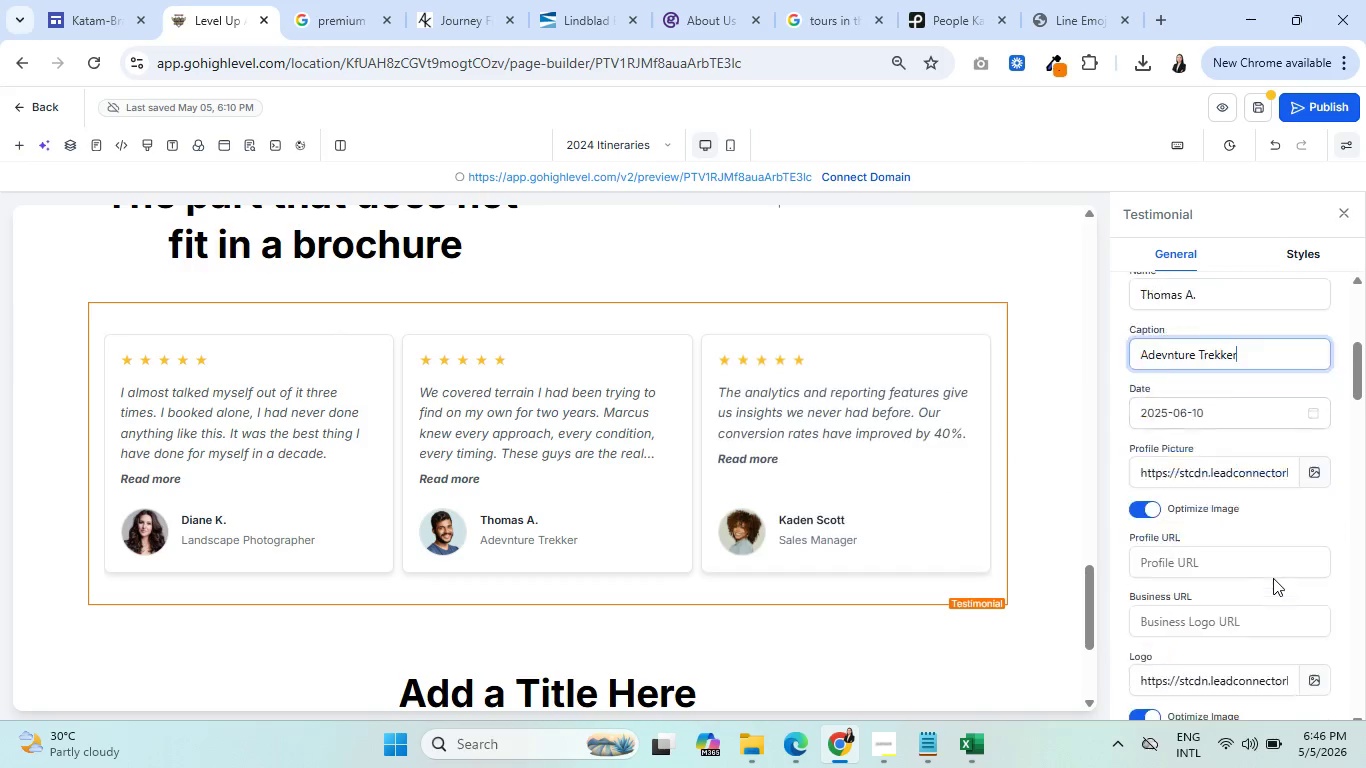 
mouse_move([1253, 572])
 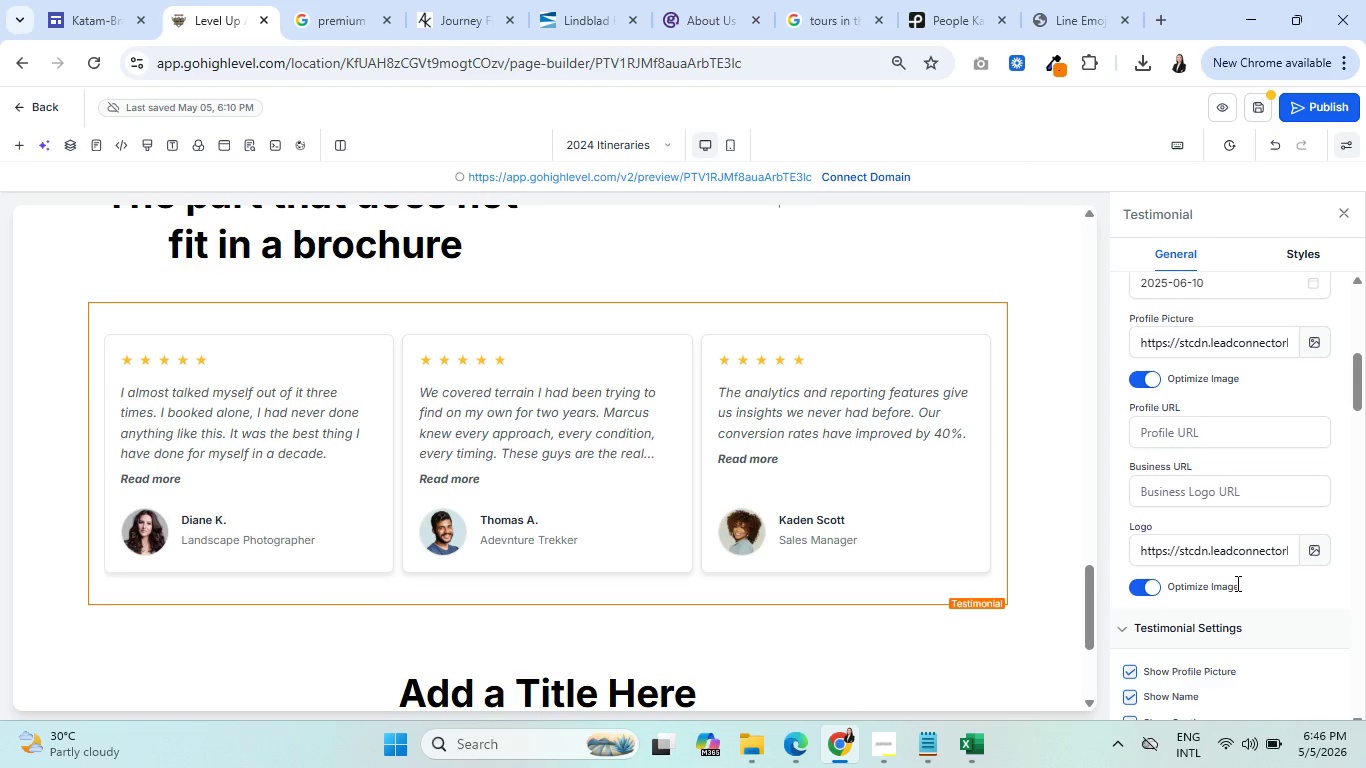 
scroll: coordinate [1233, 590], scroll_direction: down, amount: 9.0
 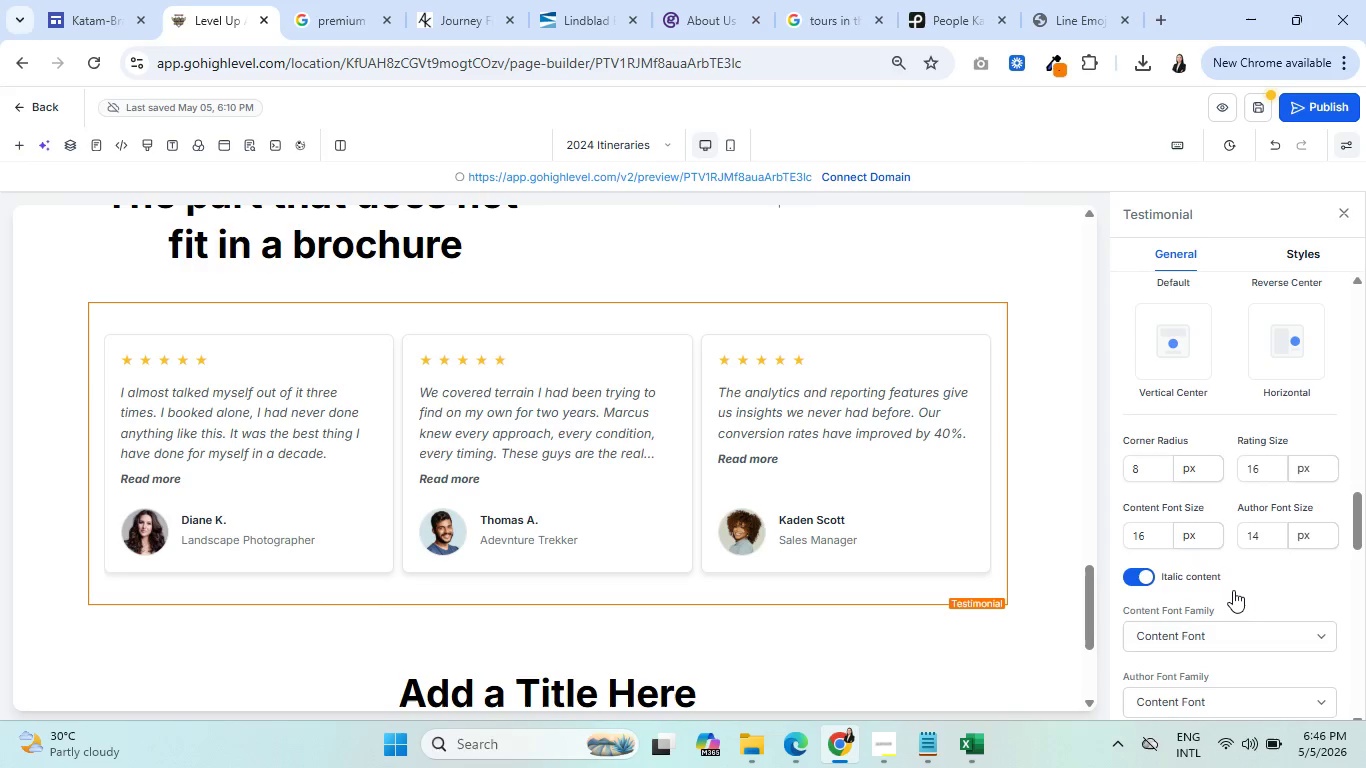 
scroll: coordinate [1232, 592], scroll_direction: down, amount: 2.0
 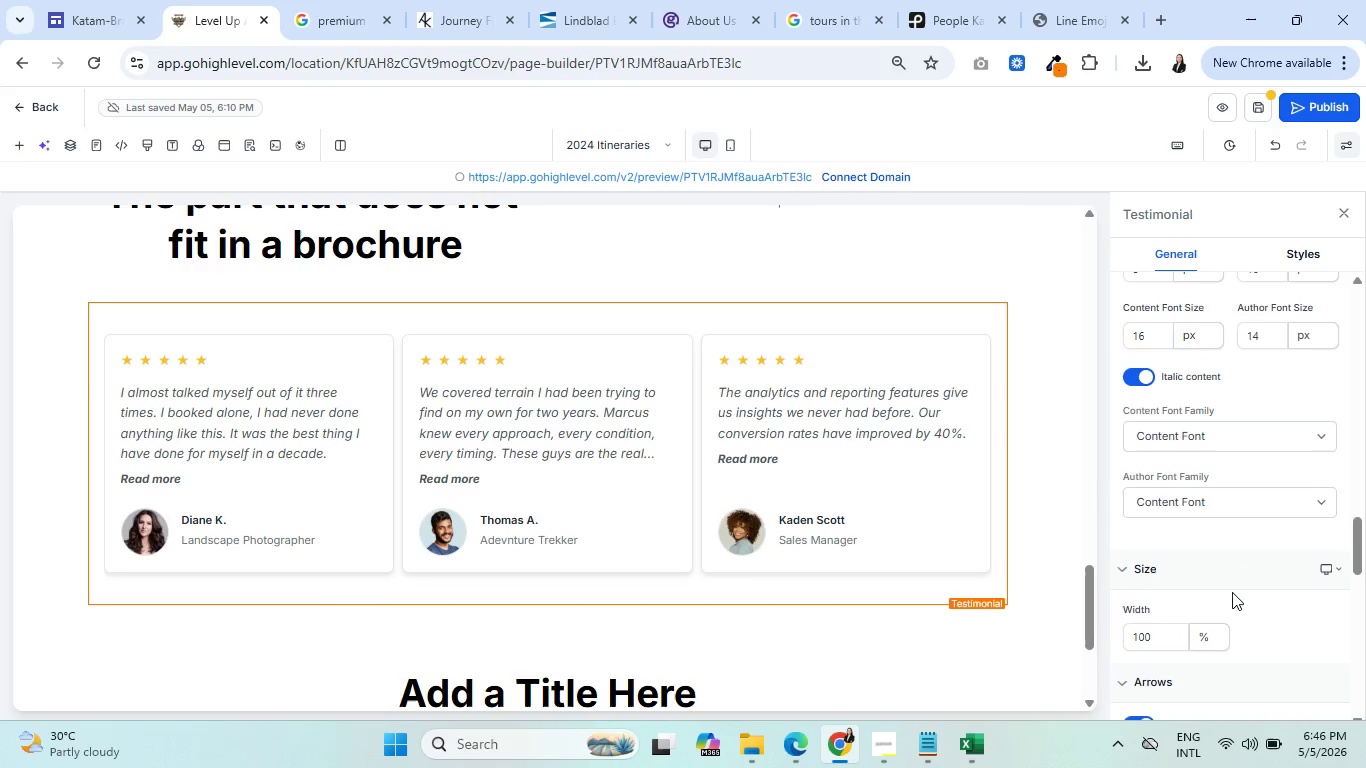 
scroll: coordinate [1232, 592], scroll_direction: up, amount: 8.0
 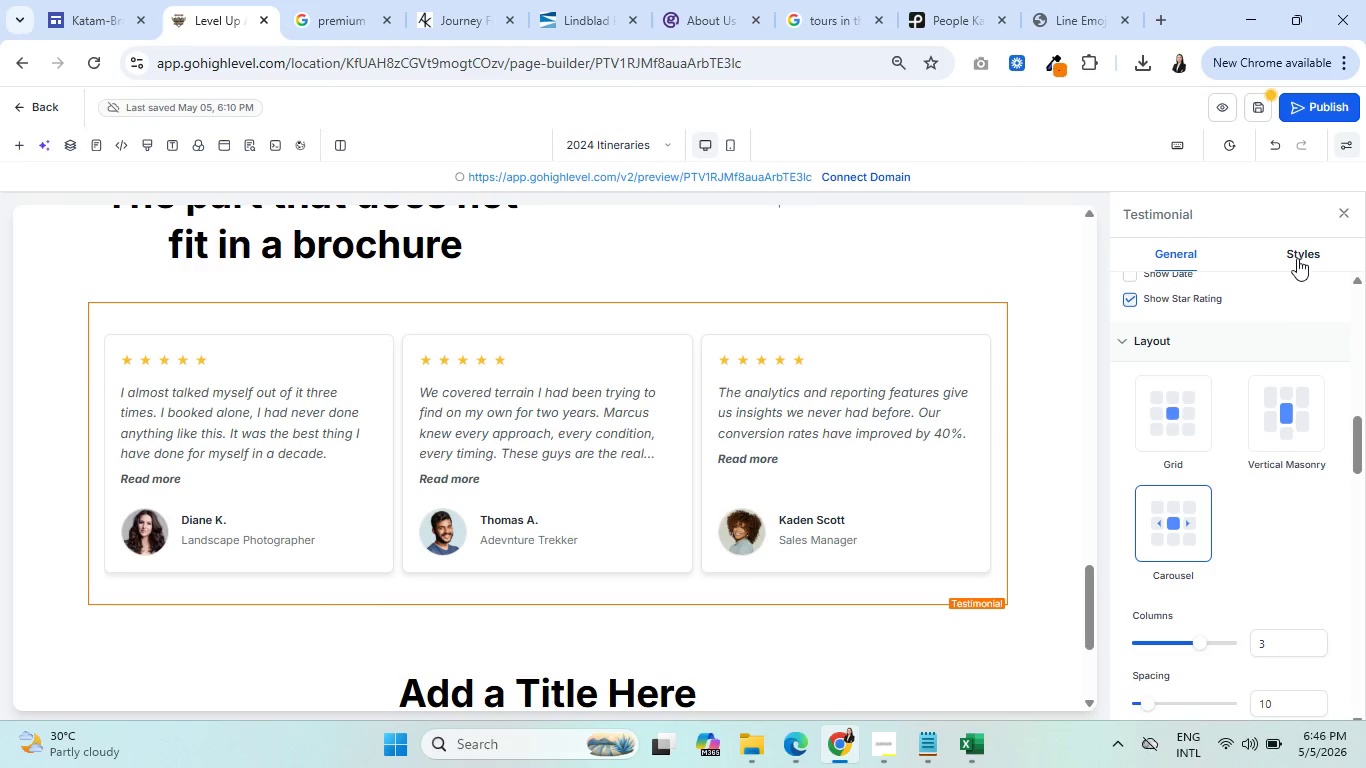 
left_click([1299, 256])
 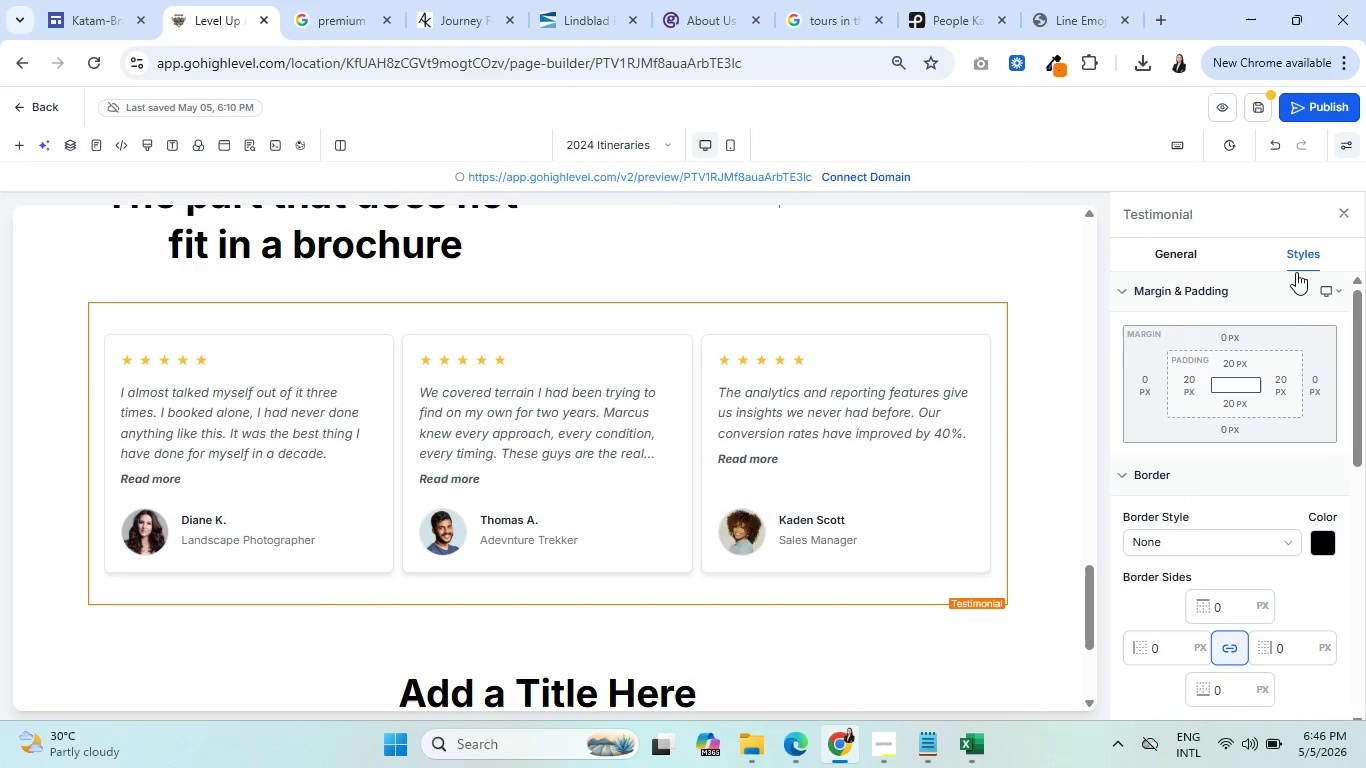 
scroll: coordinate [1247, 429], scroll_direction: down, amount: 5.0
 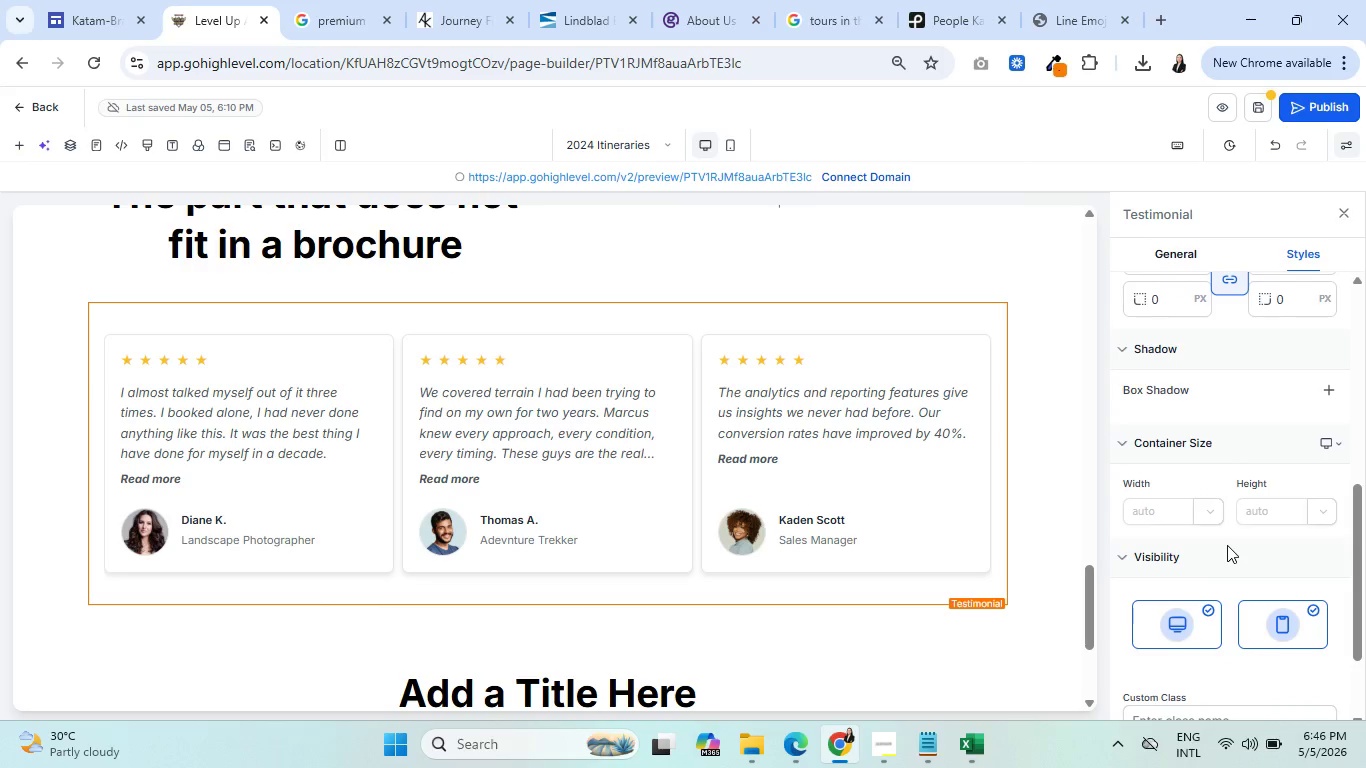 
scroll: coordinate [1227, 545], scroll_direction: up, amount: 2.0
 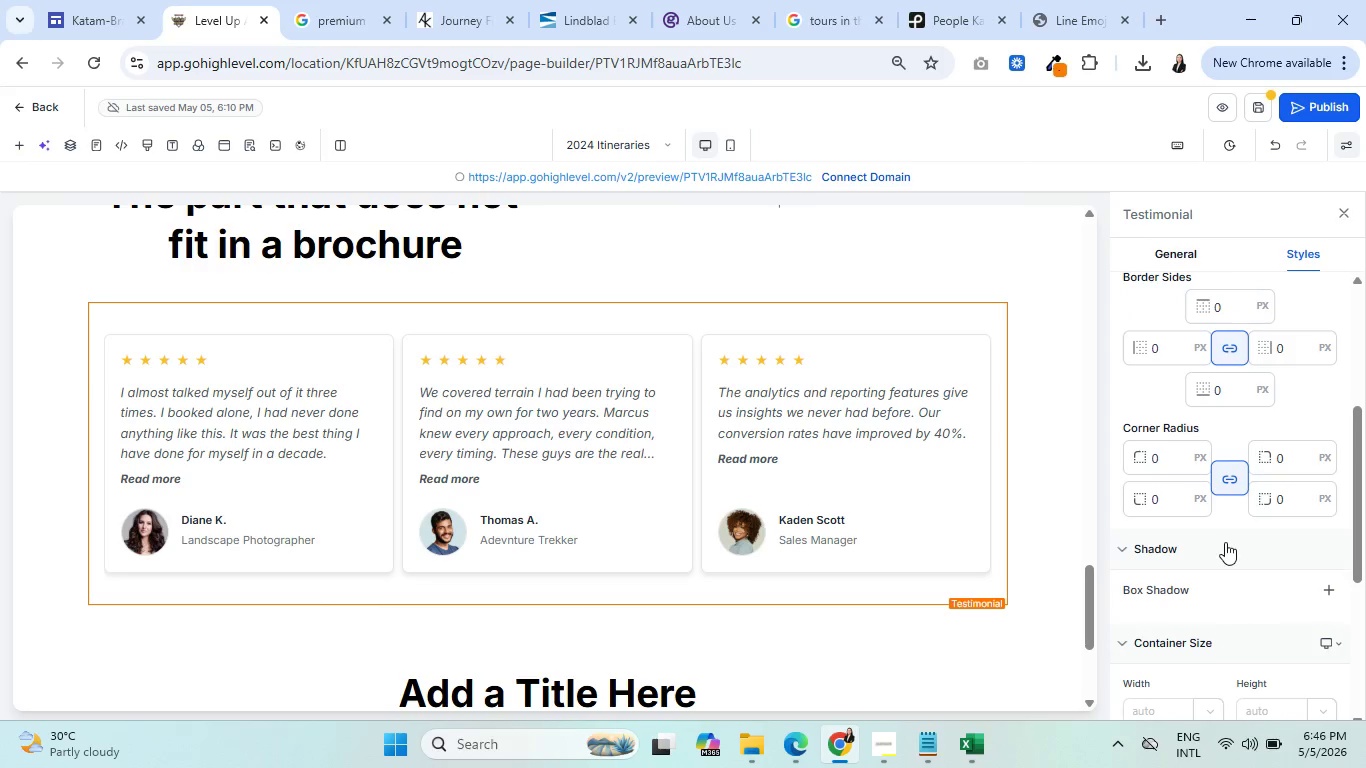 
scroll: coordinate [1225, 542], scroll_direction: down, amount: 5.0
 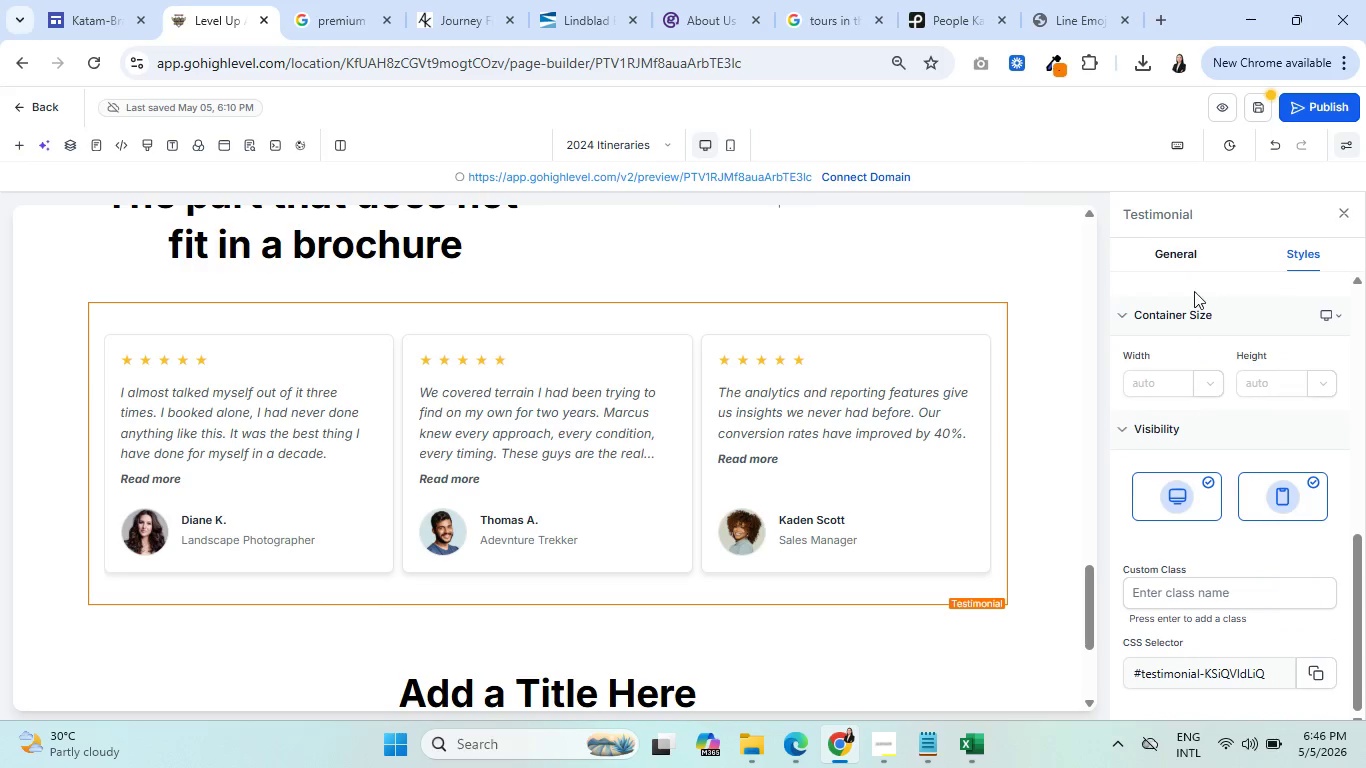 
left_click([1178, 251])
 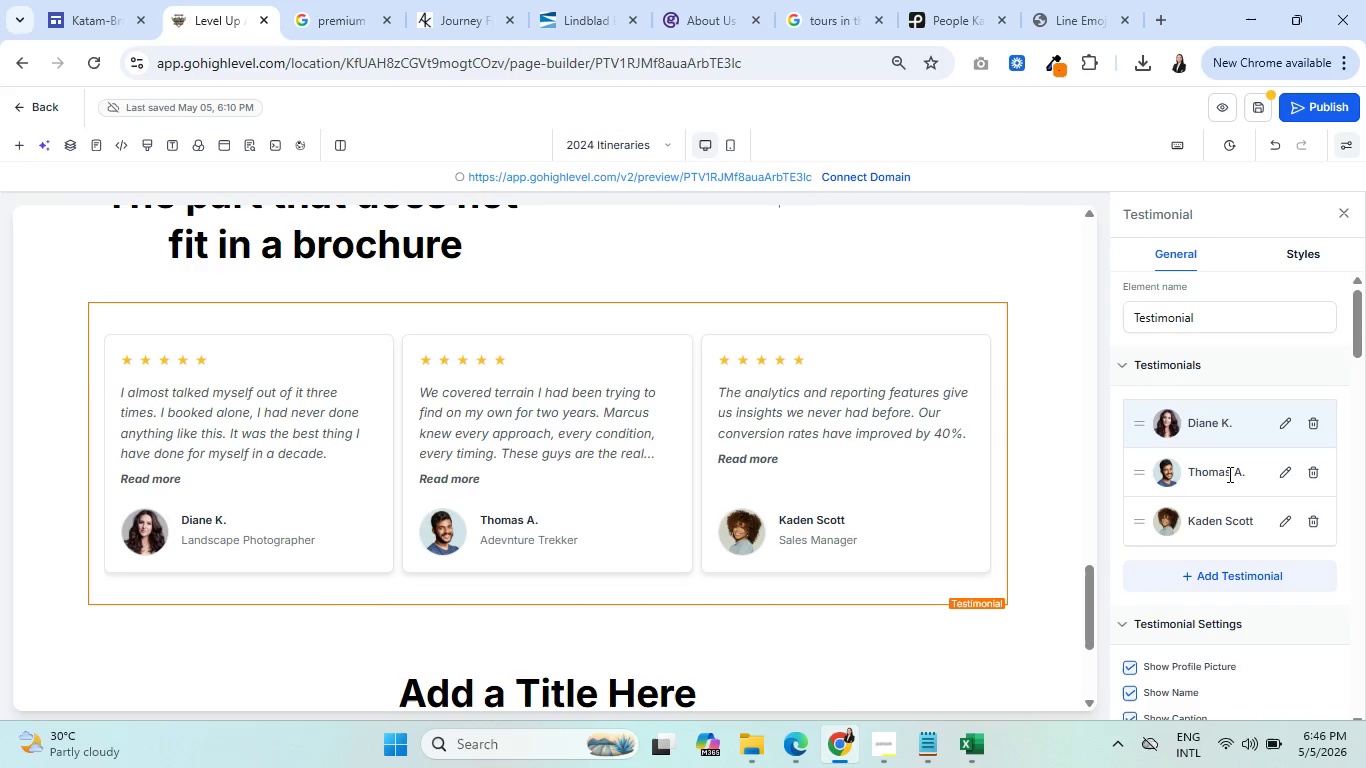 
wait(8.09)
 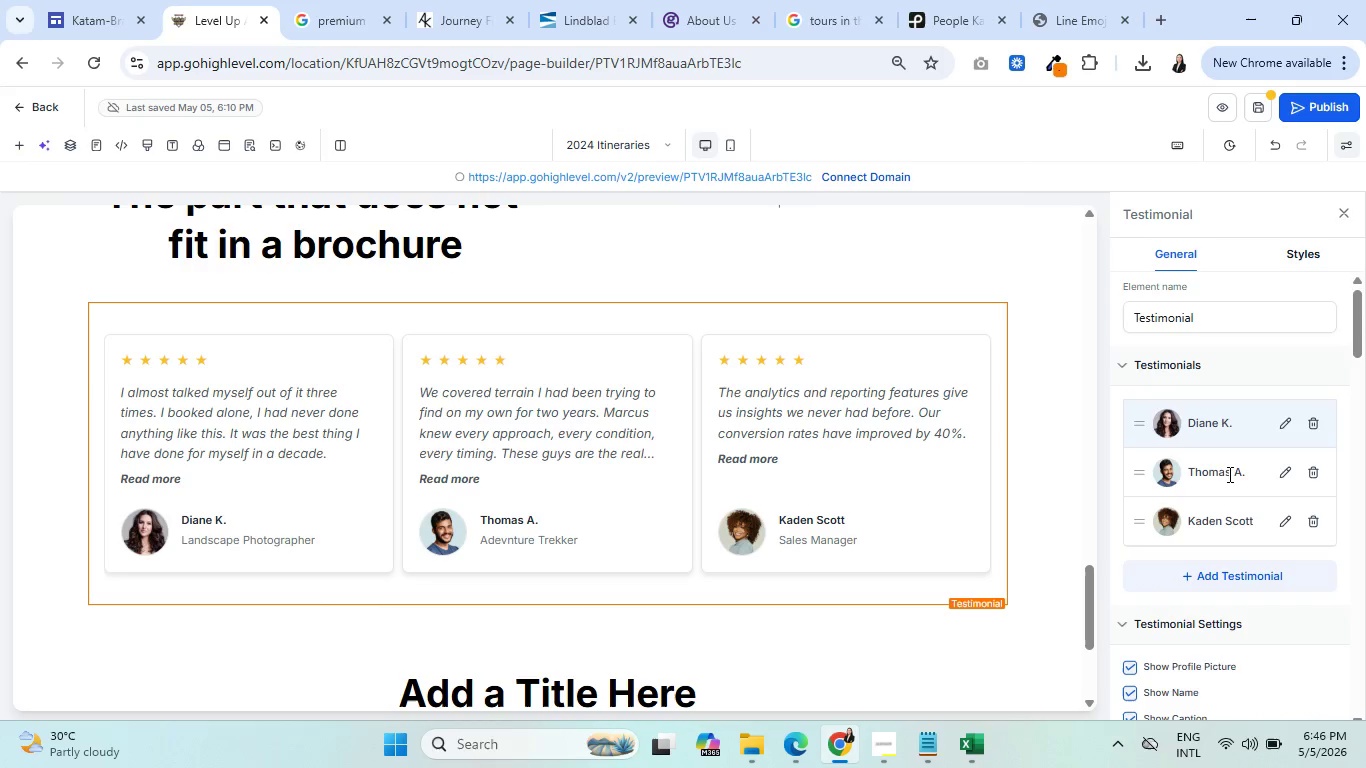 
left_click([1282, 521])
 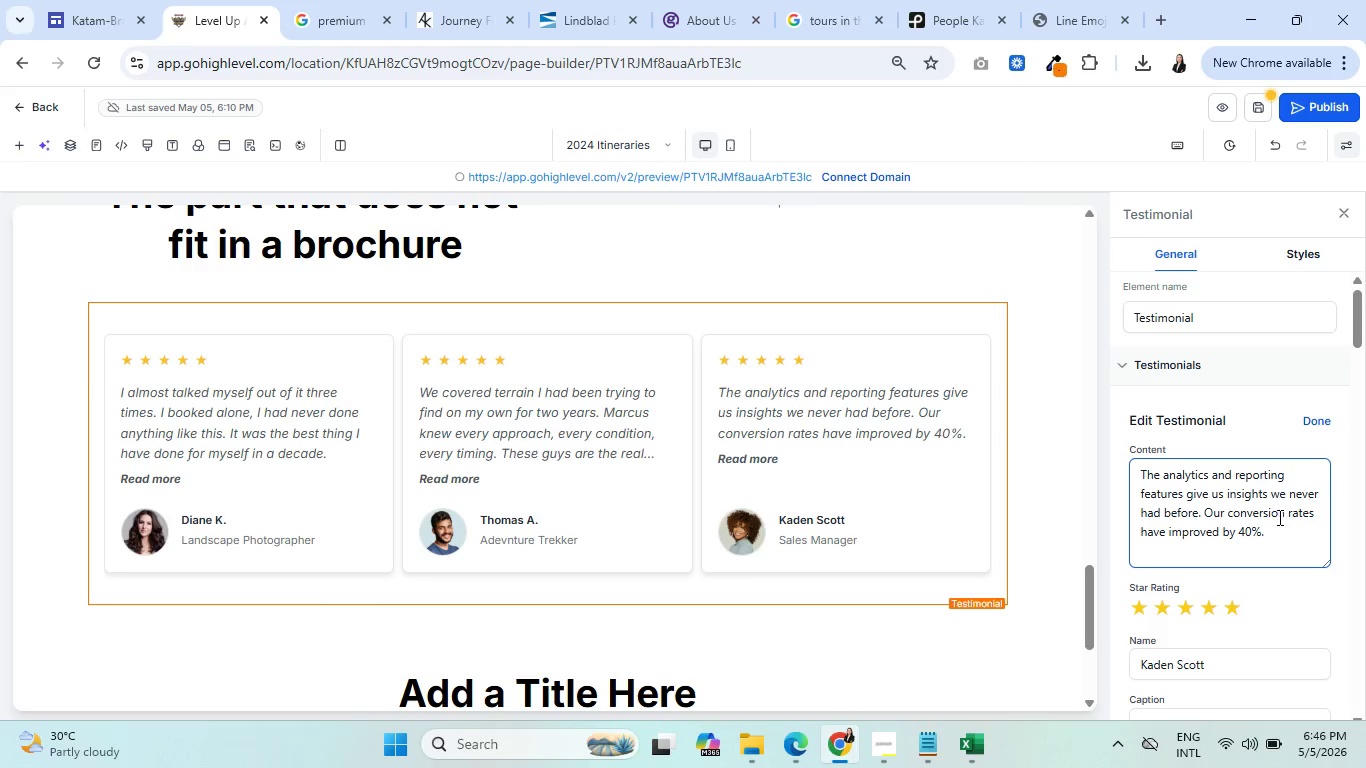 
left_click([1222, 504])
 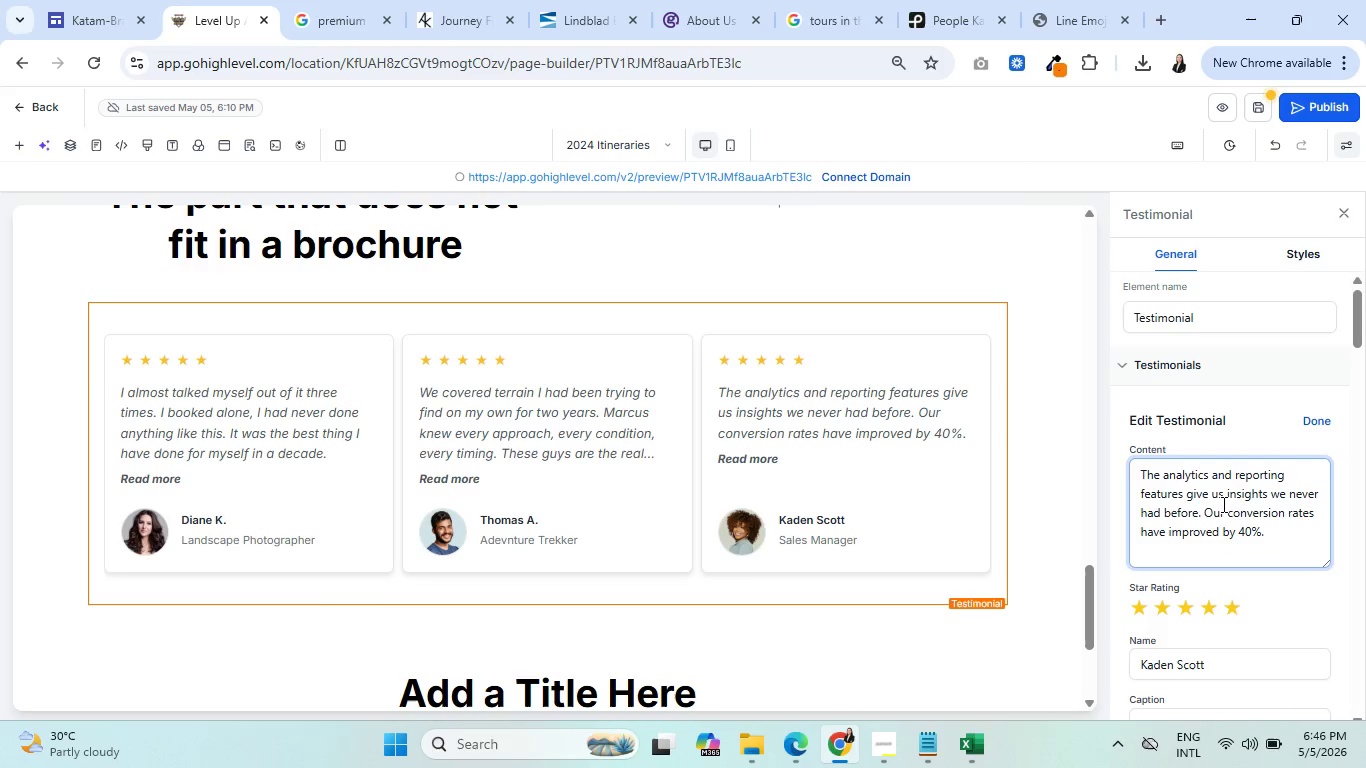 
key(Control+A)
 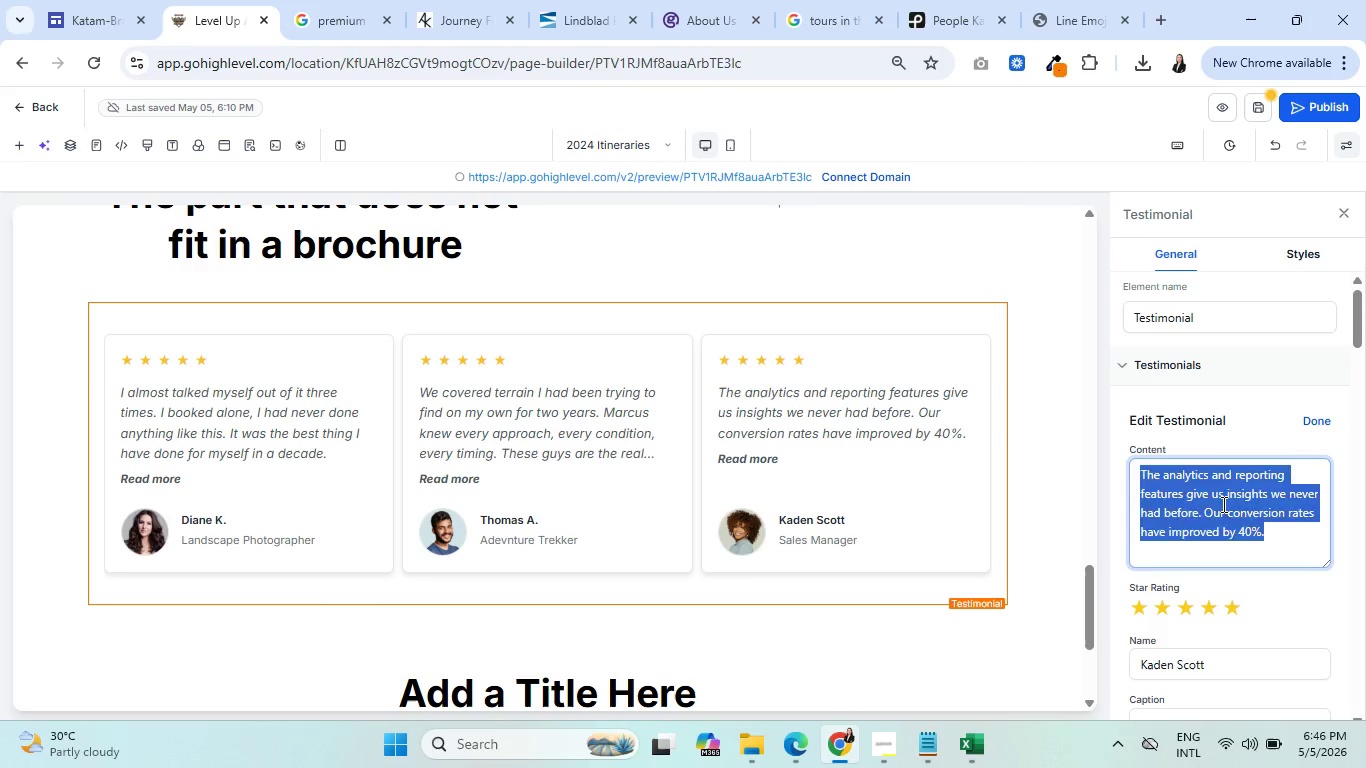 
key(Backspace)
 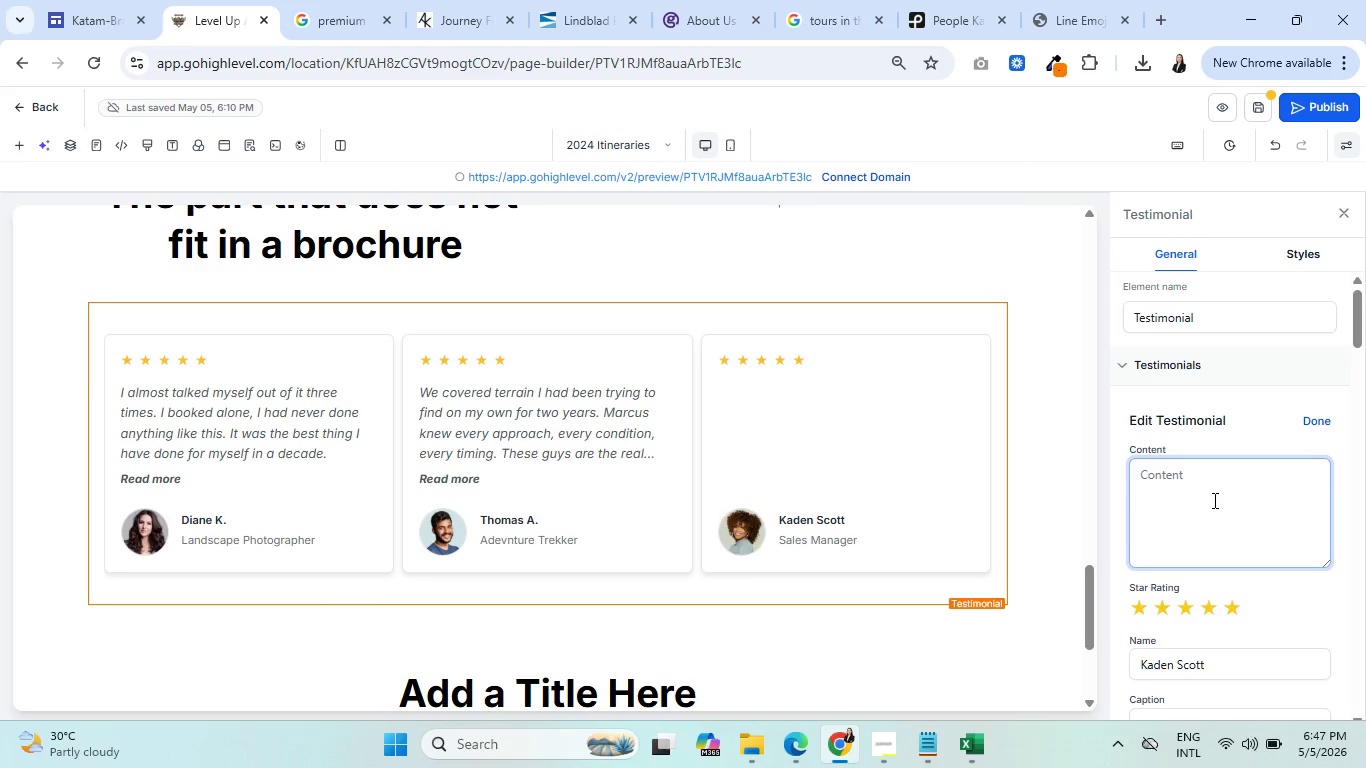 
wait(22.52)
 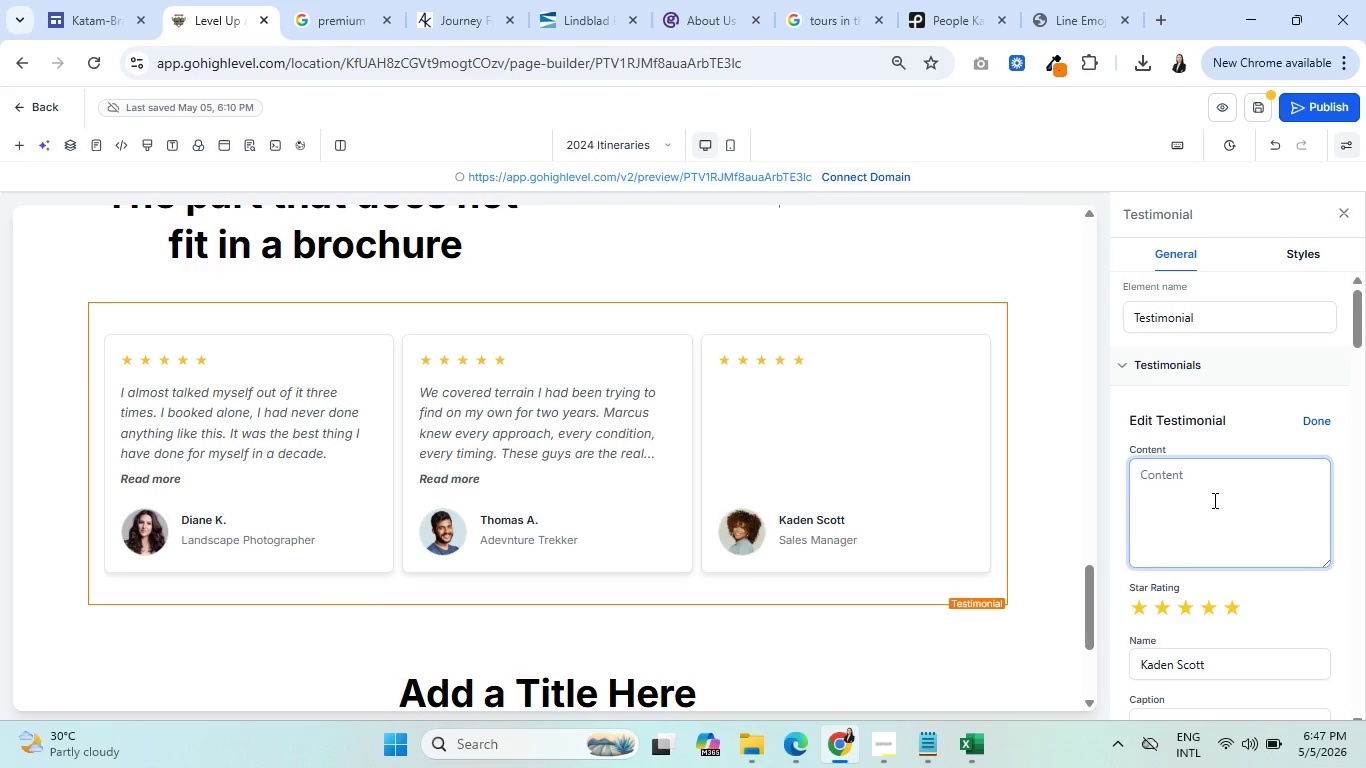 
left_click([558, 2])
 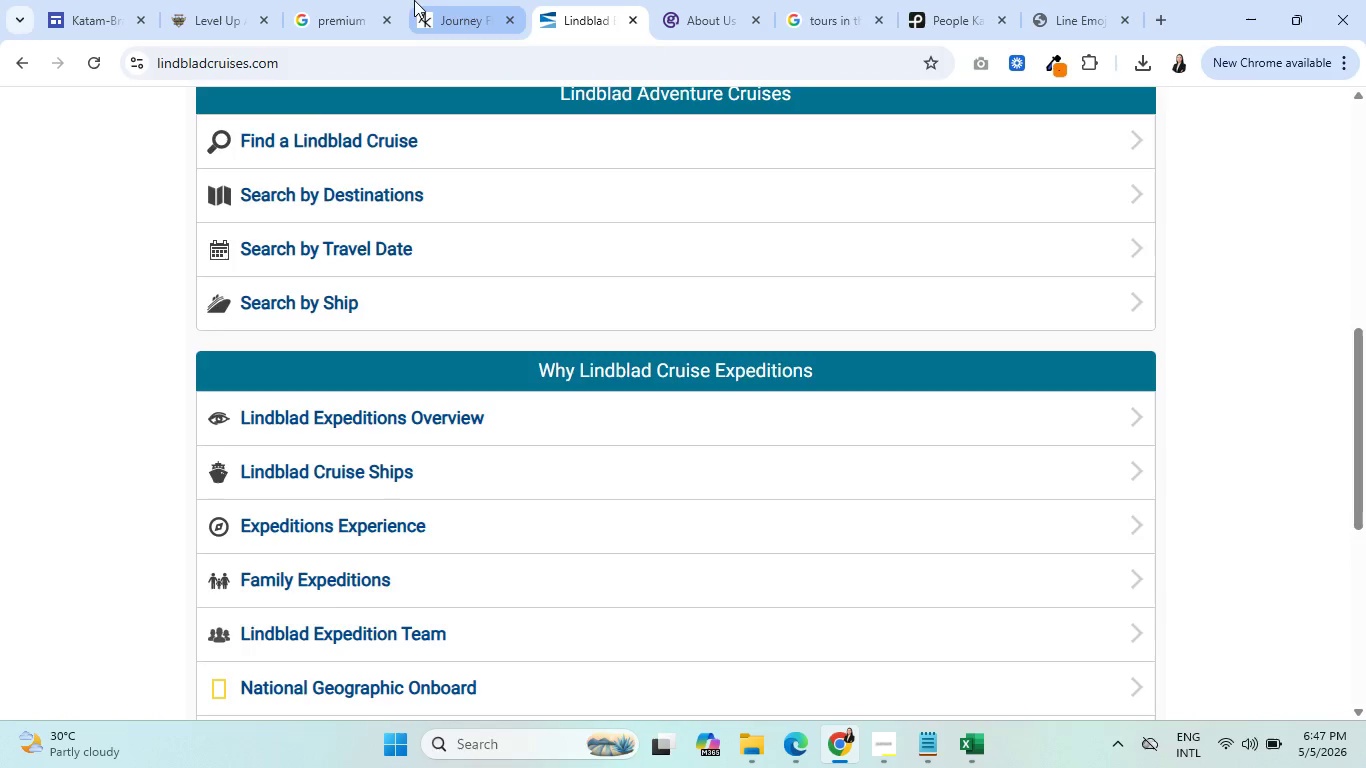 
left_click([409, 0])
 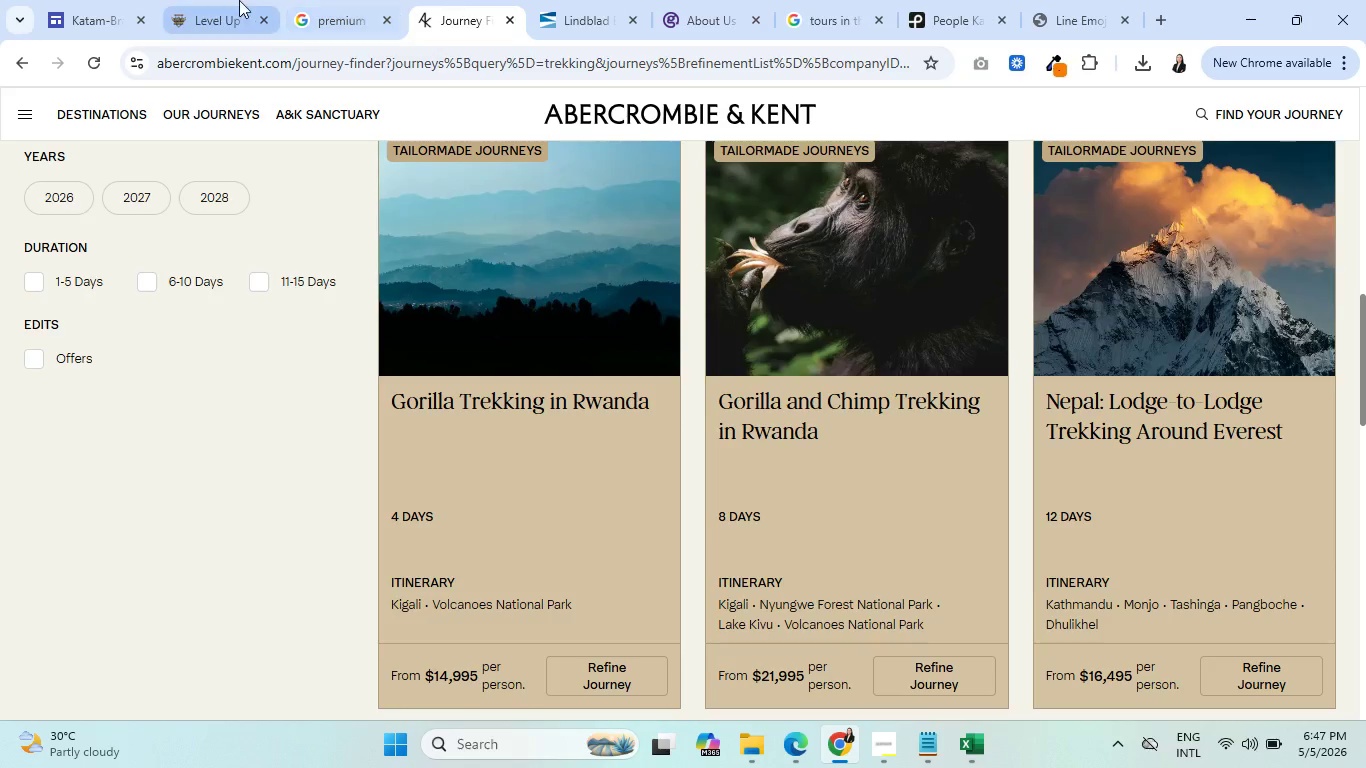 
left_click([235, 0])
 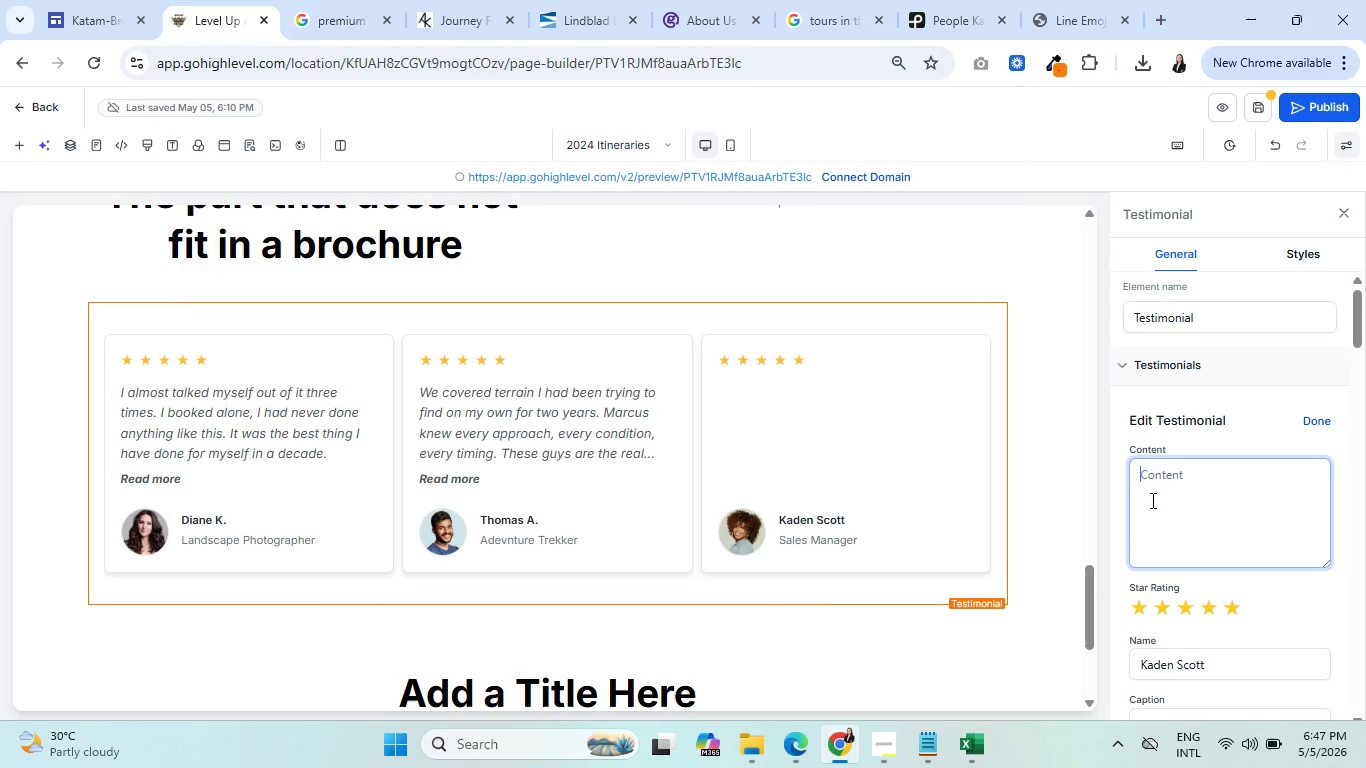 
left_click([1162, 484])
 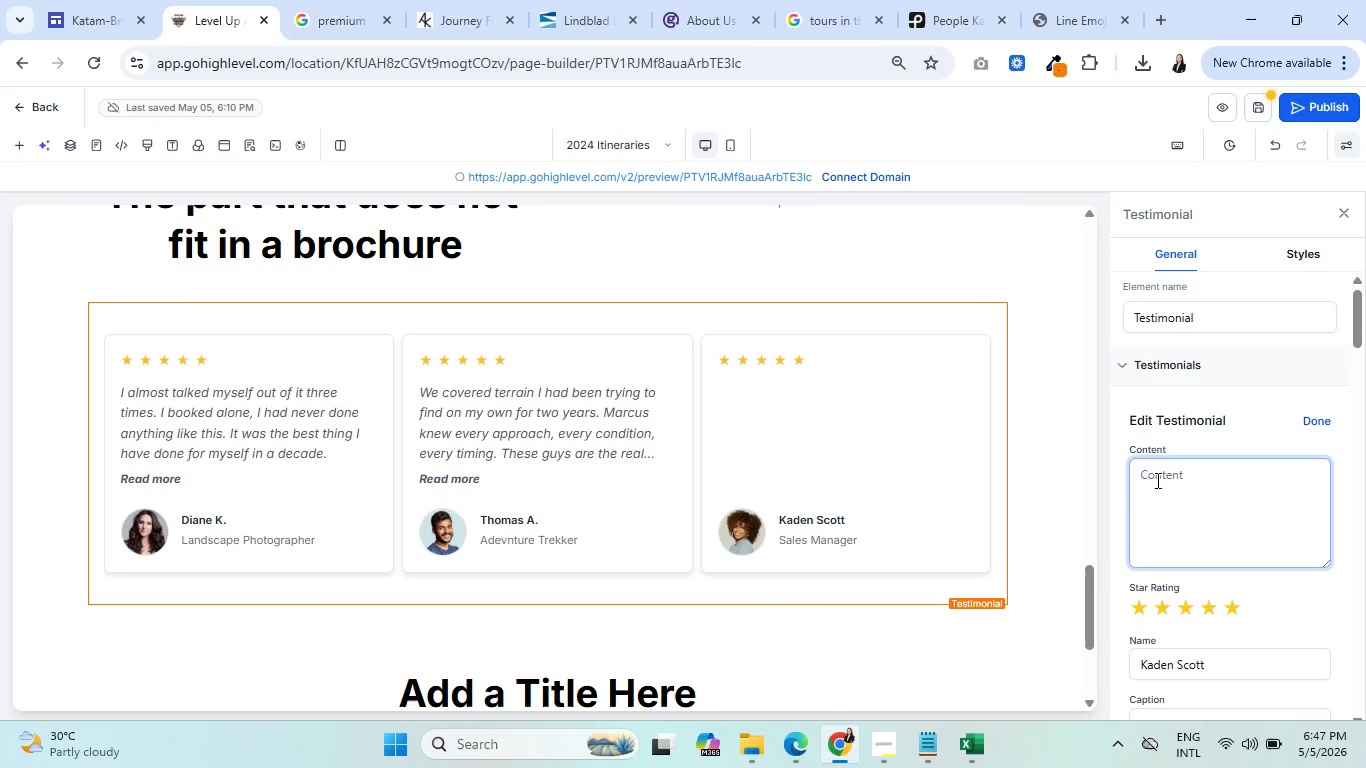 
type(The )
 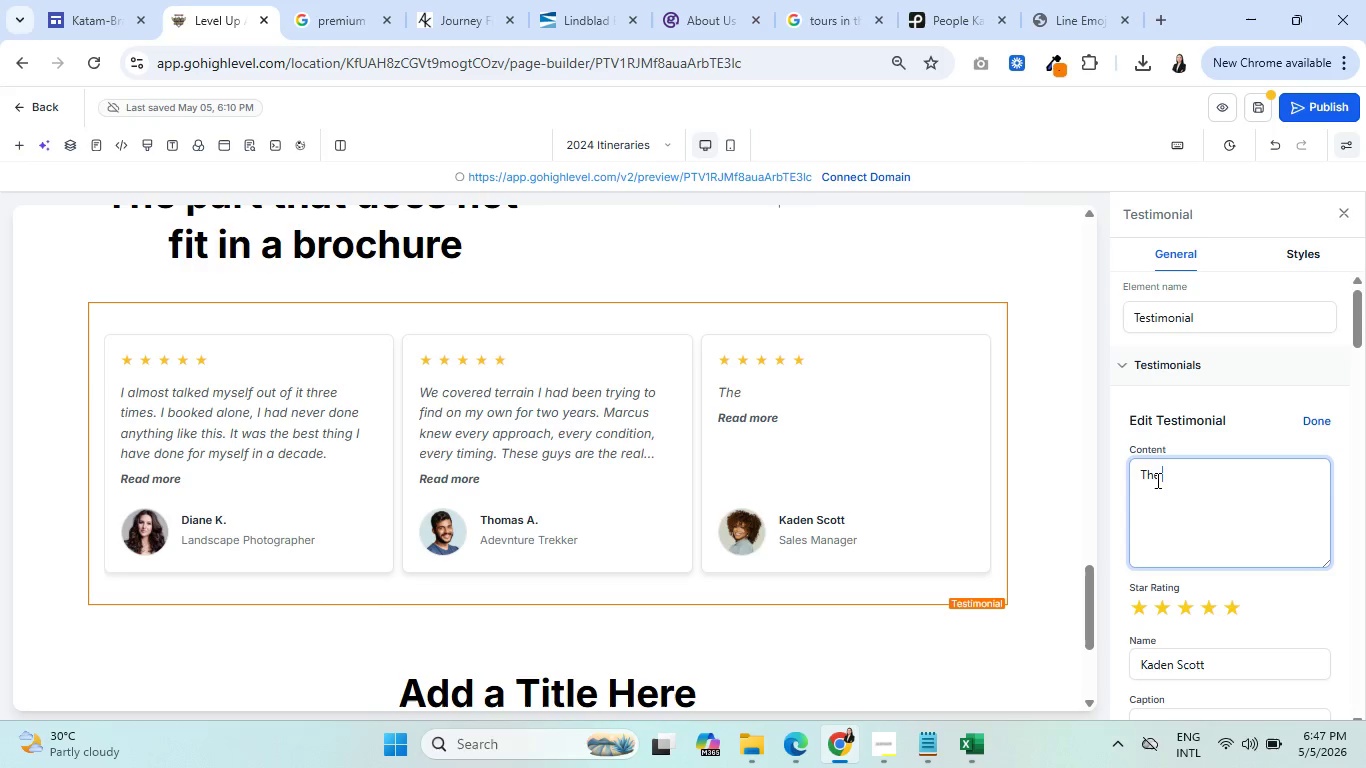 
wait(12.62)
 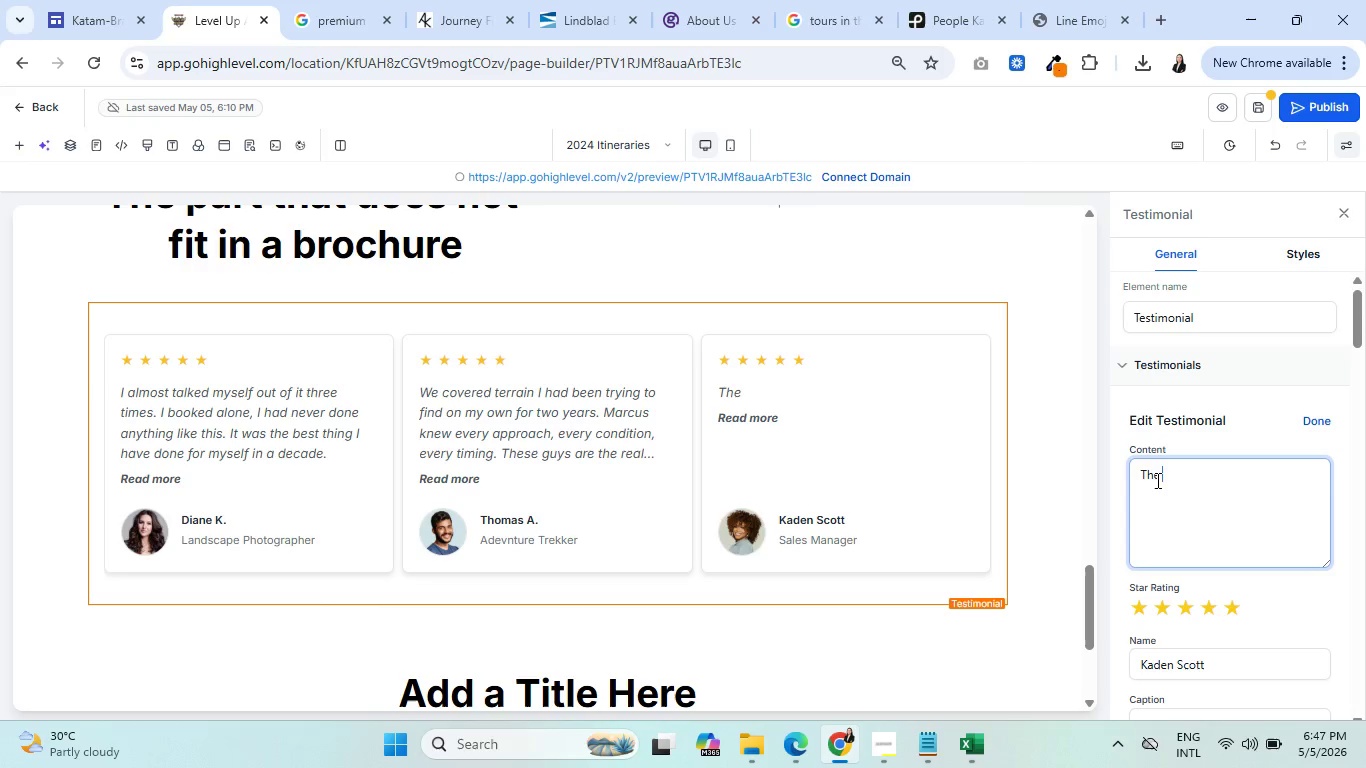 
type( )
key(Backspace)
key(Backspace)
type( kayaking route took us into a sea cave I had seen in magazines and assumed was inaccessible. We were in there for forty minutes. Nobody elese )
key(Backspace)
key(Backspace)
key(Backspace)
key(Backspace)
type(se came.)
 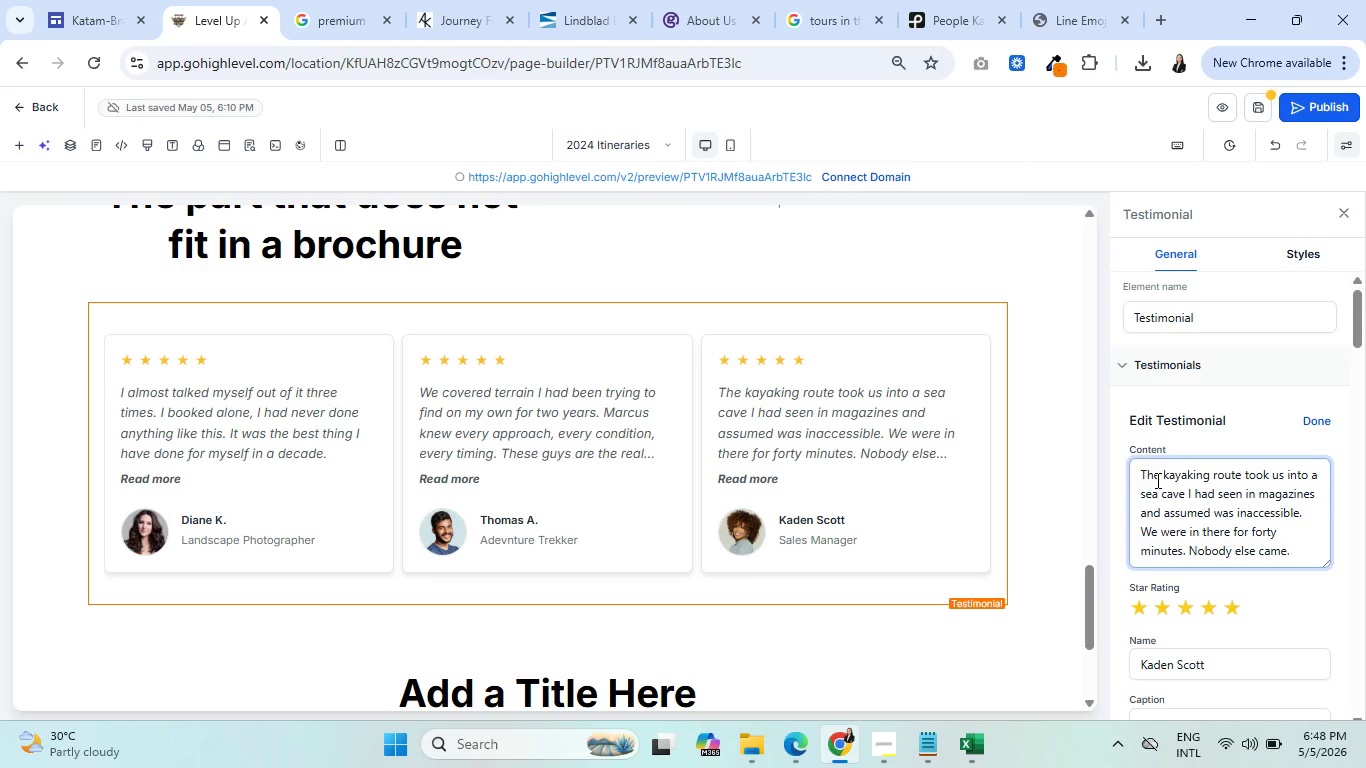 
scroll: coordinate [1179, 498], scroll_direction: down, amount: 1.0
 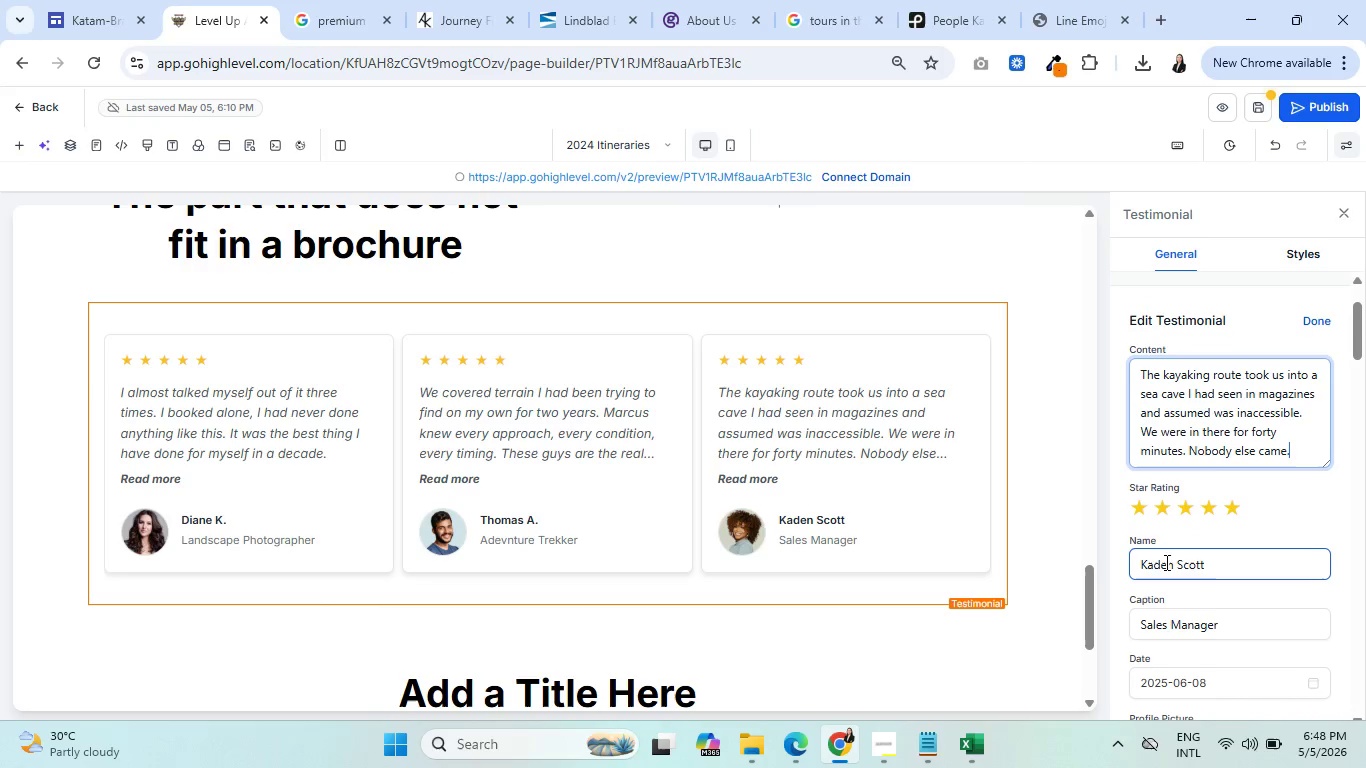 
double_click([1160, 561])
 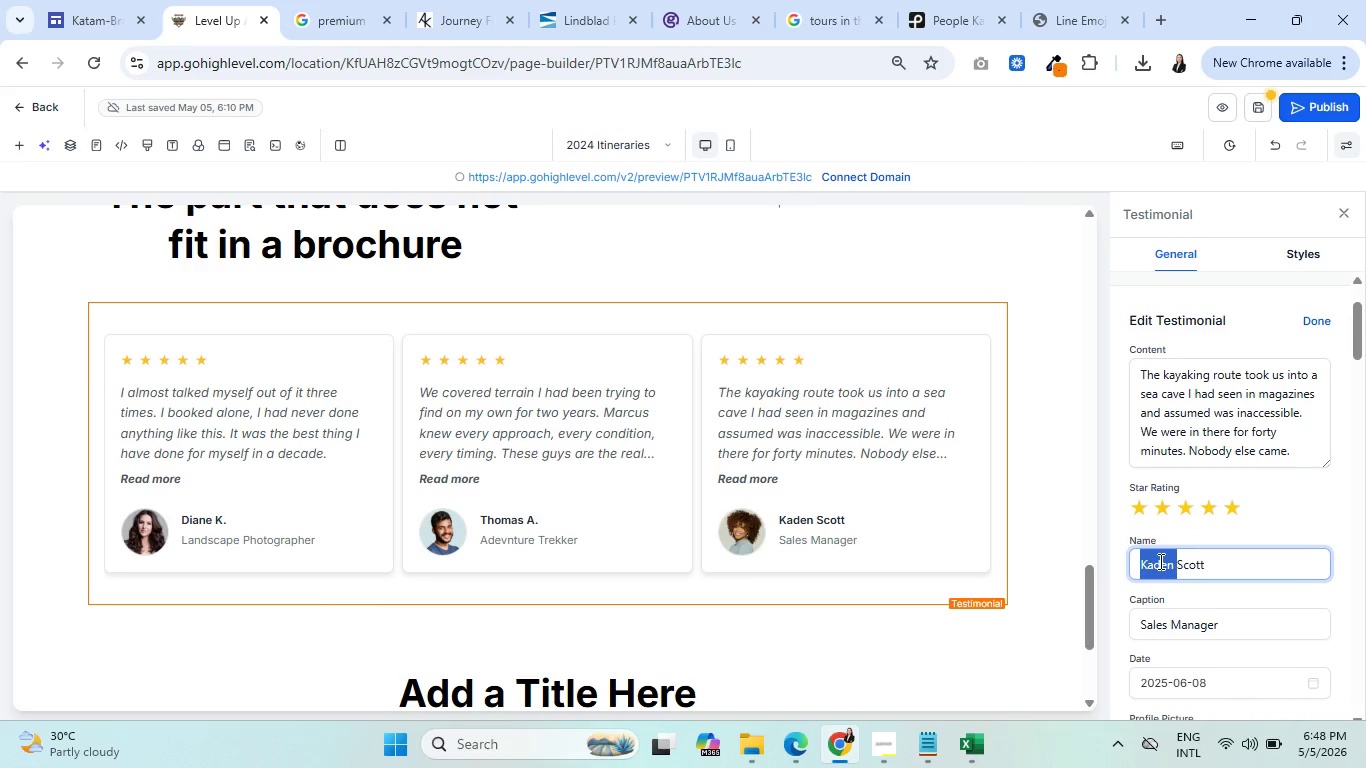 
type(Rosa )
 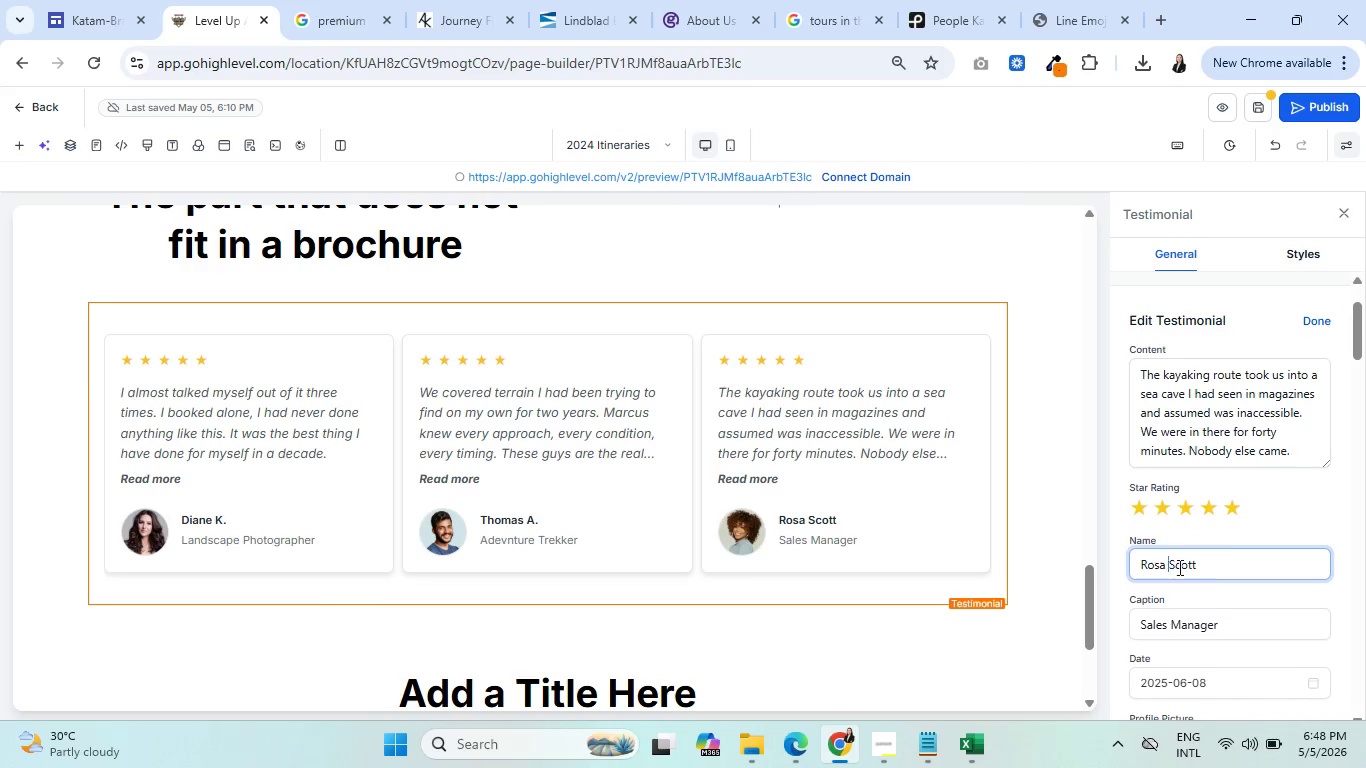 
left_click([1254, 550])
 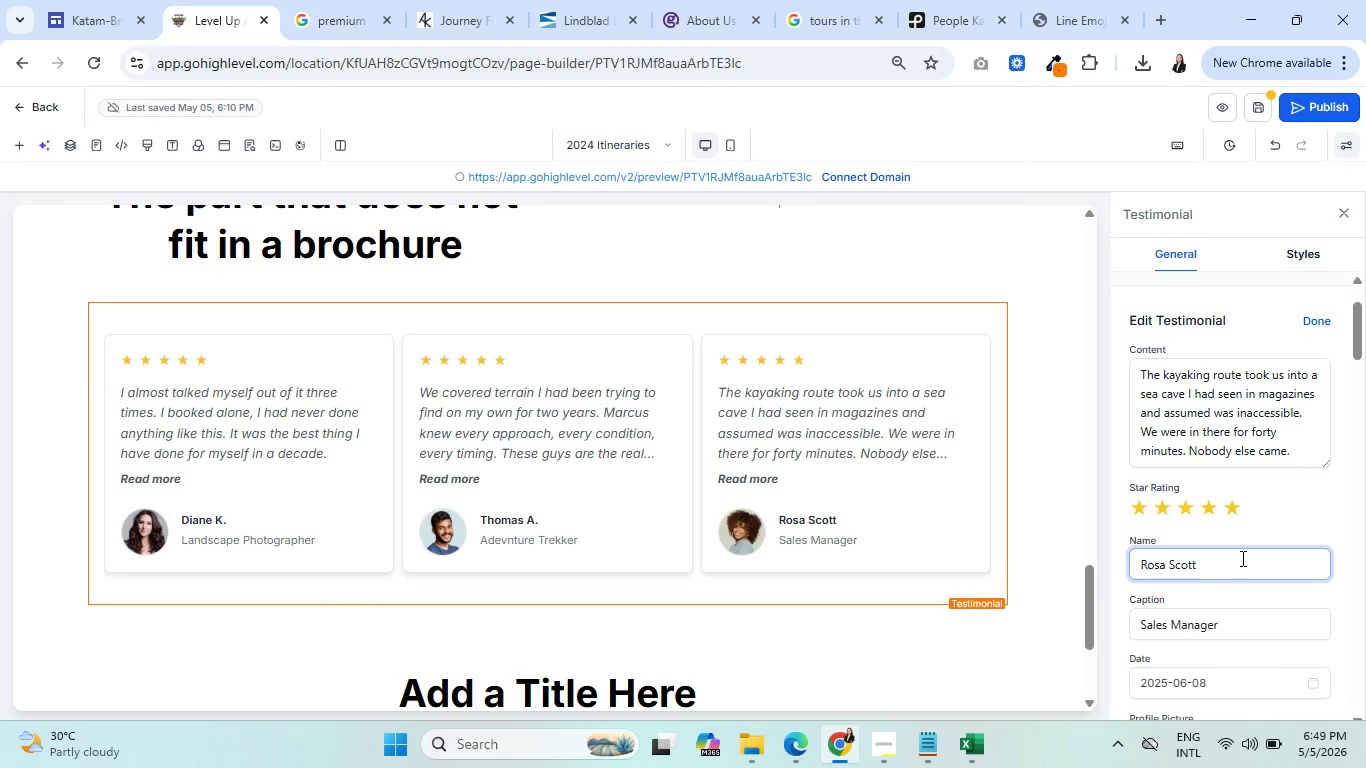 
key(Backspace)
 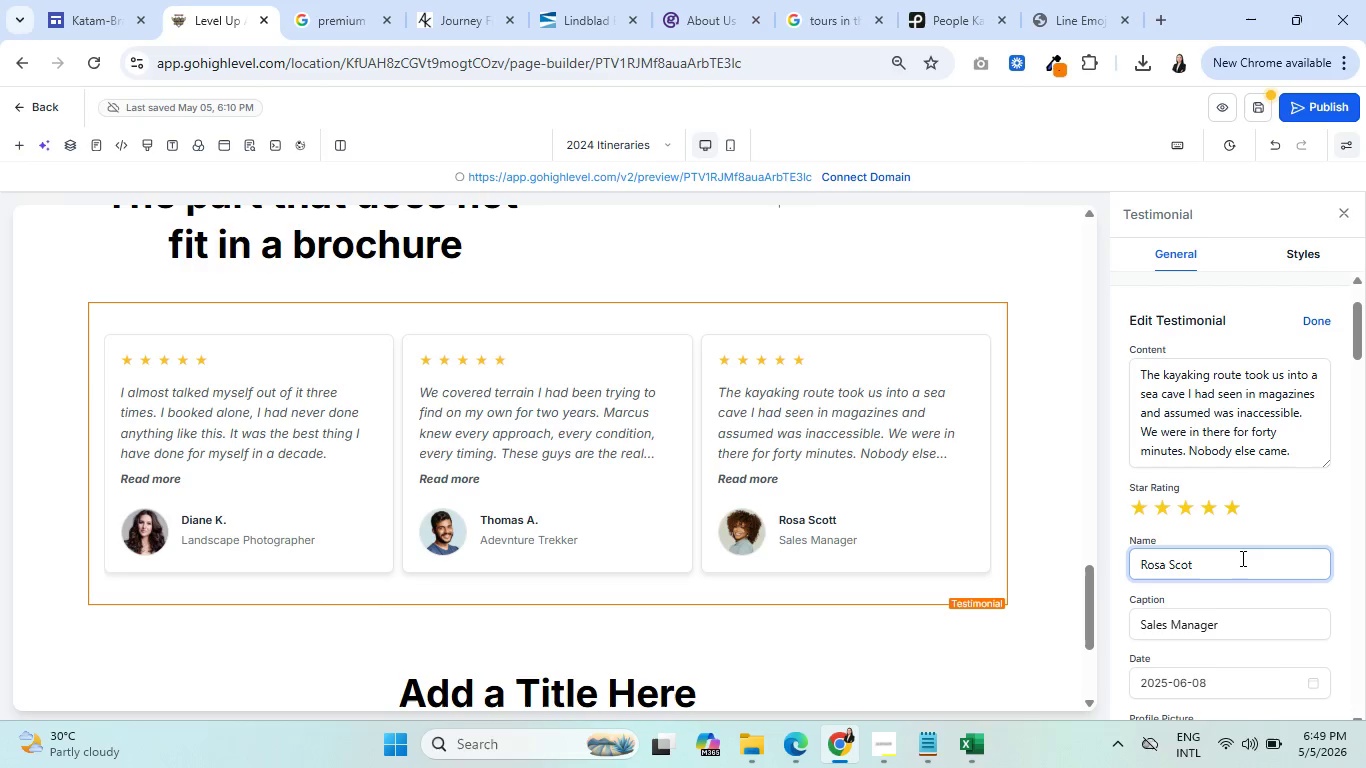 
key(Backspace)
 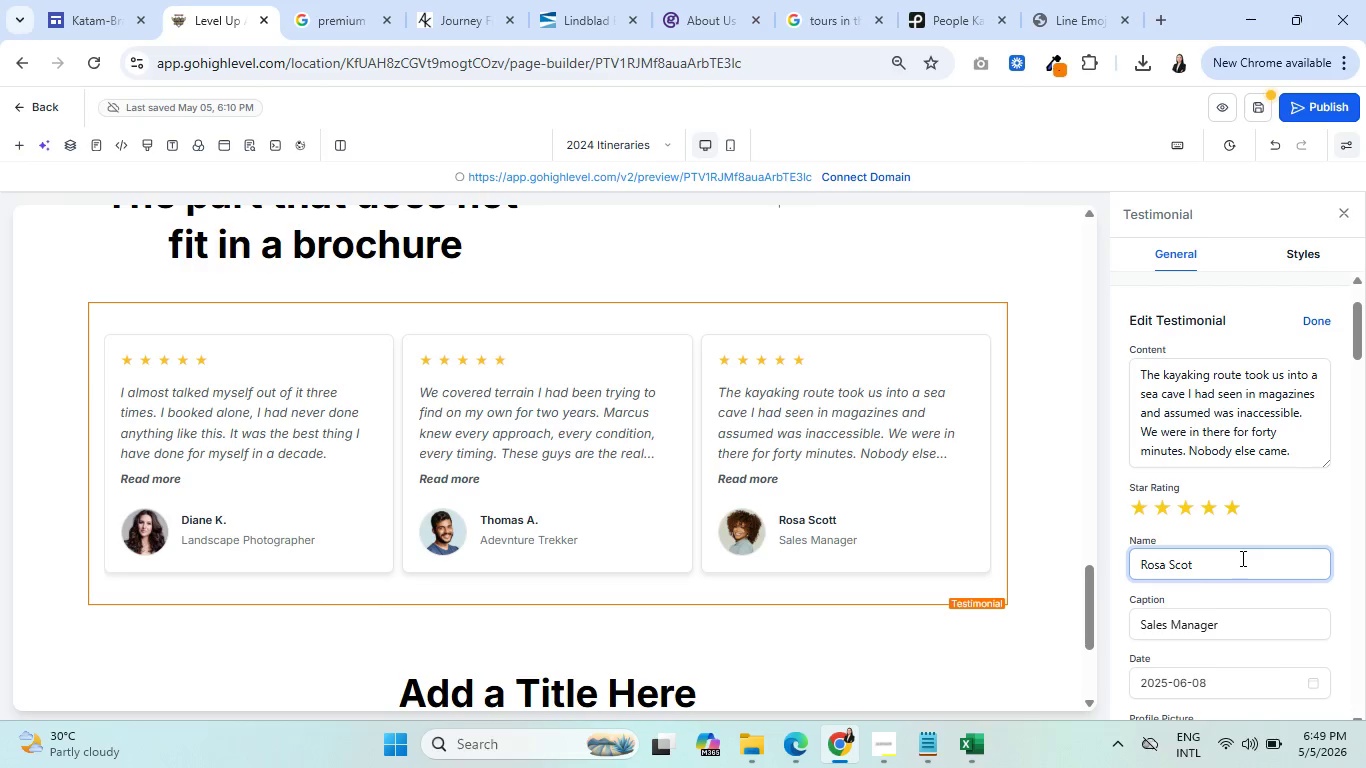 
key(Backspace)
 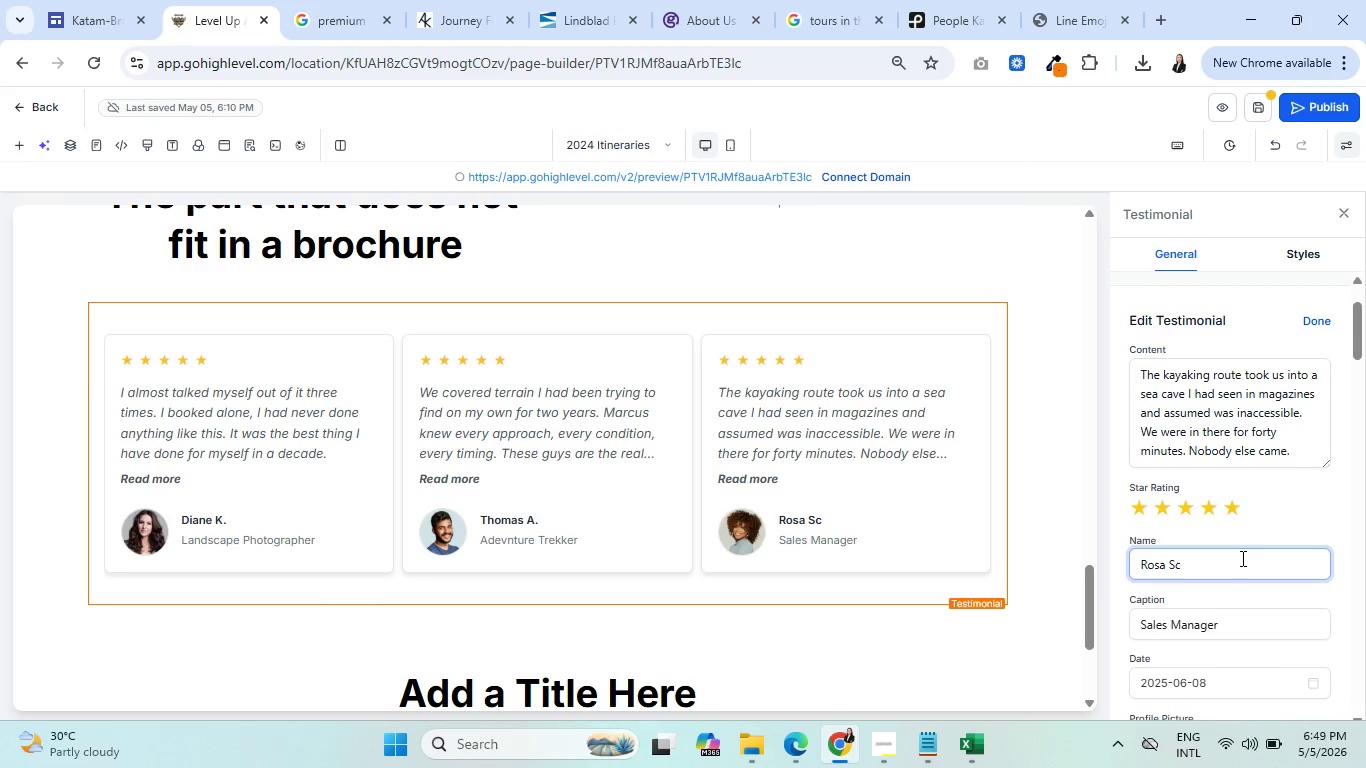 
key(Backspace)
 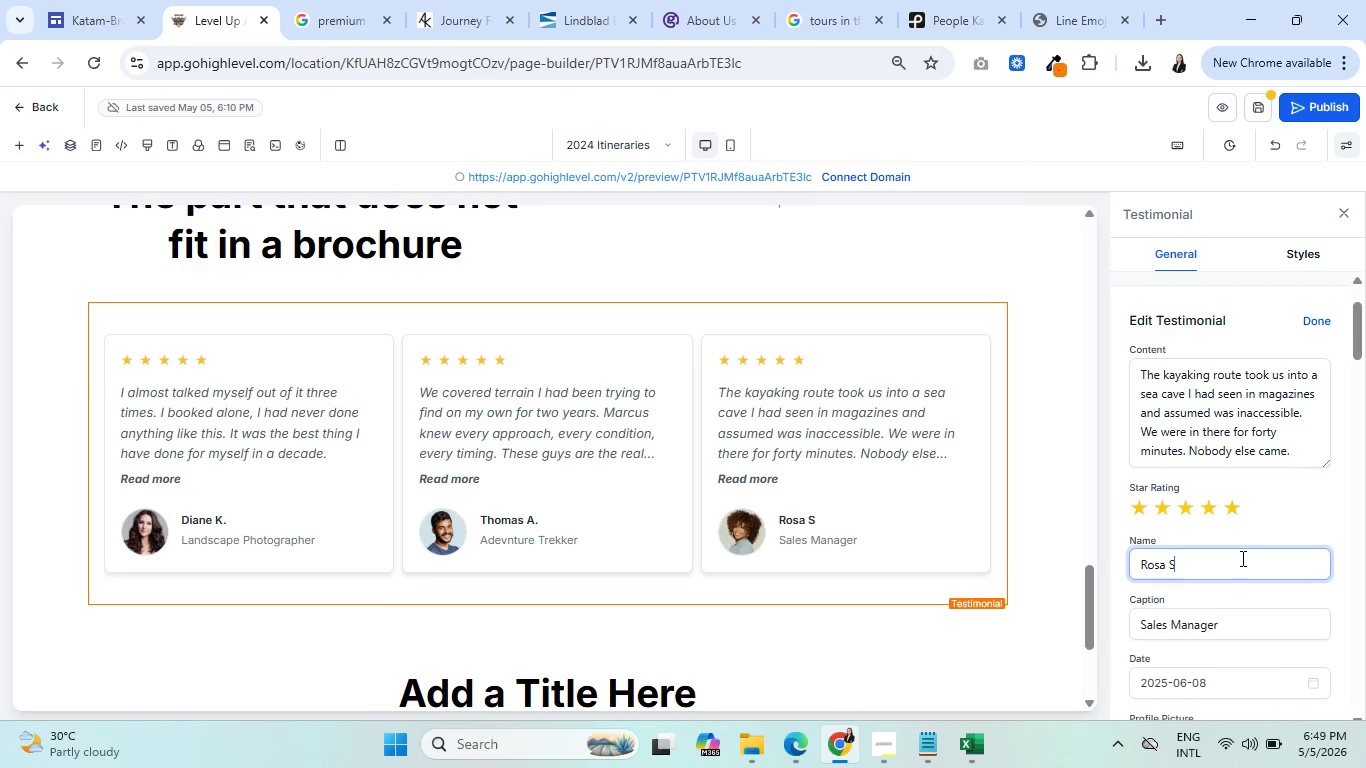 
key(Period)
 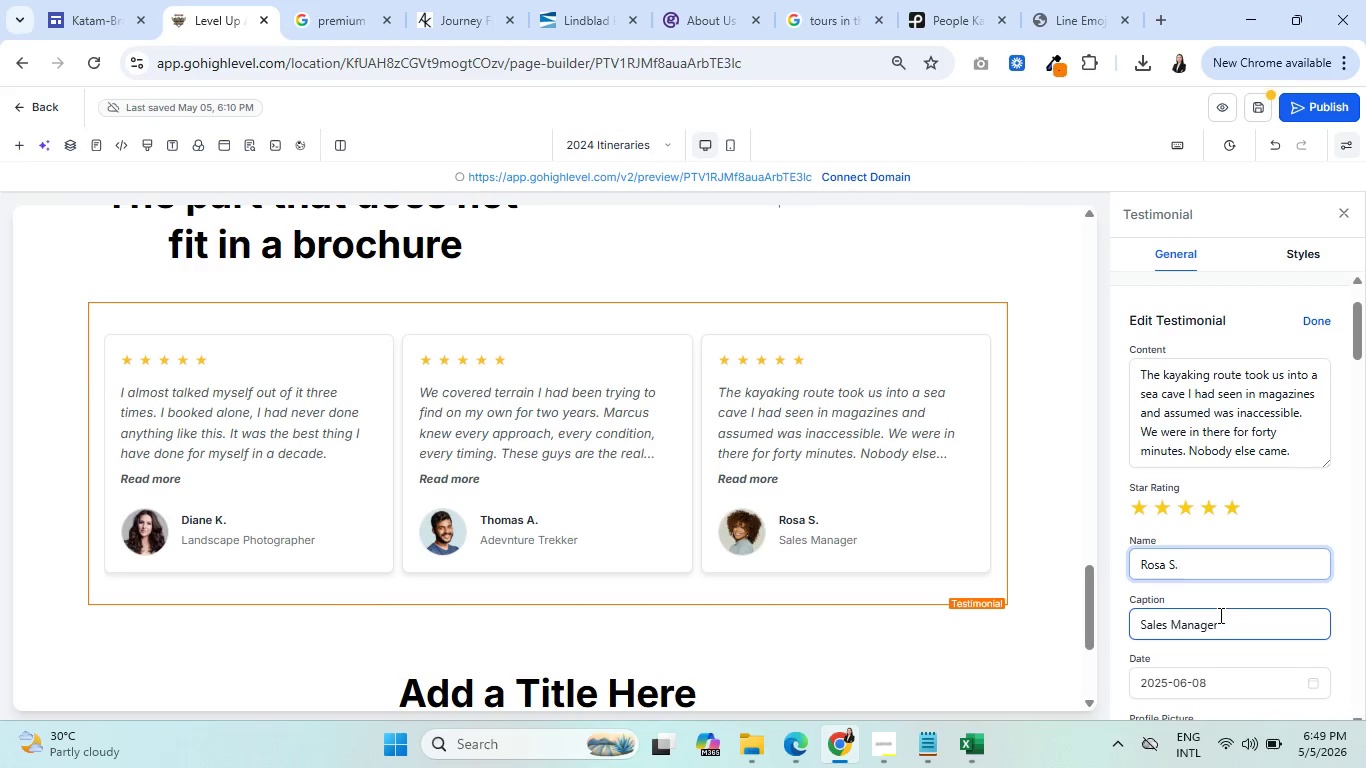 
double_click([1215, 626])
 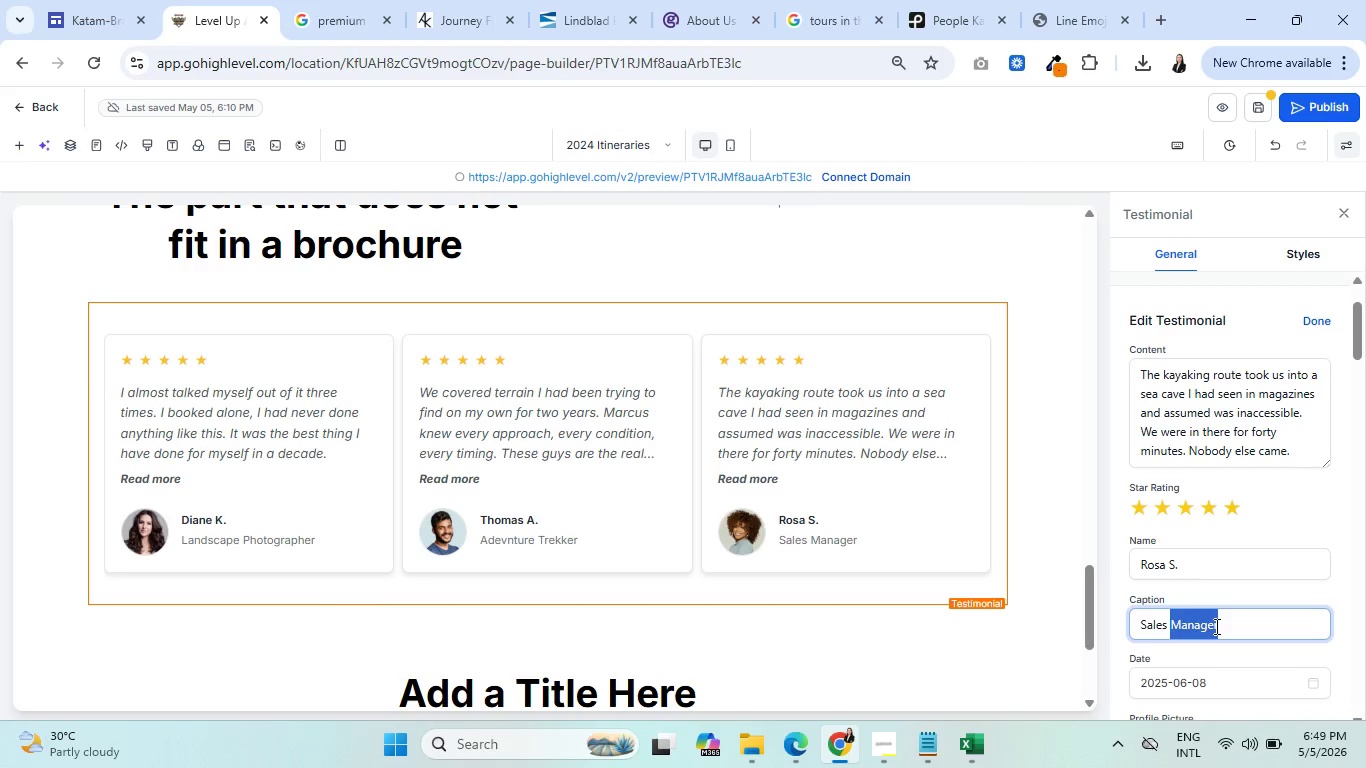 
double_click([1215, 626])
 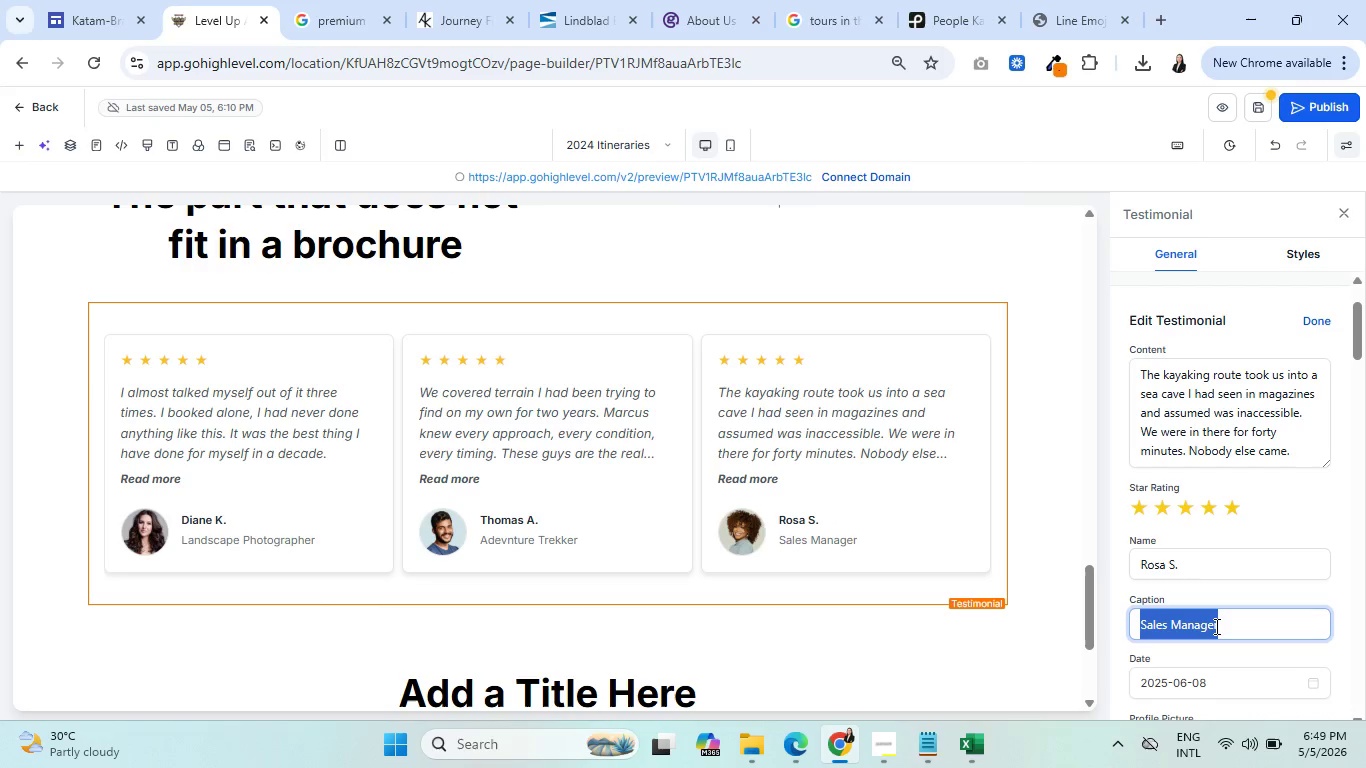 
triple_click([1215, 626])
 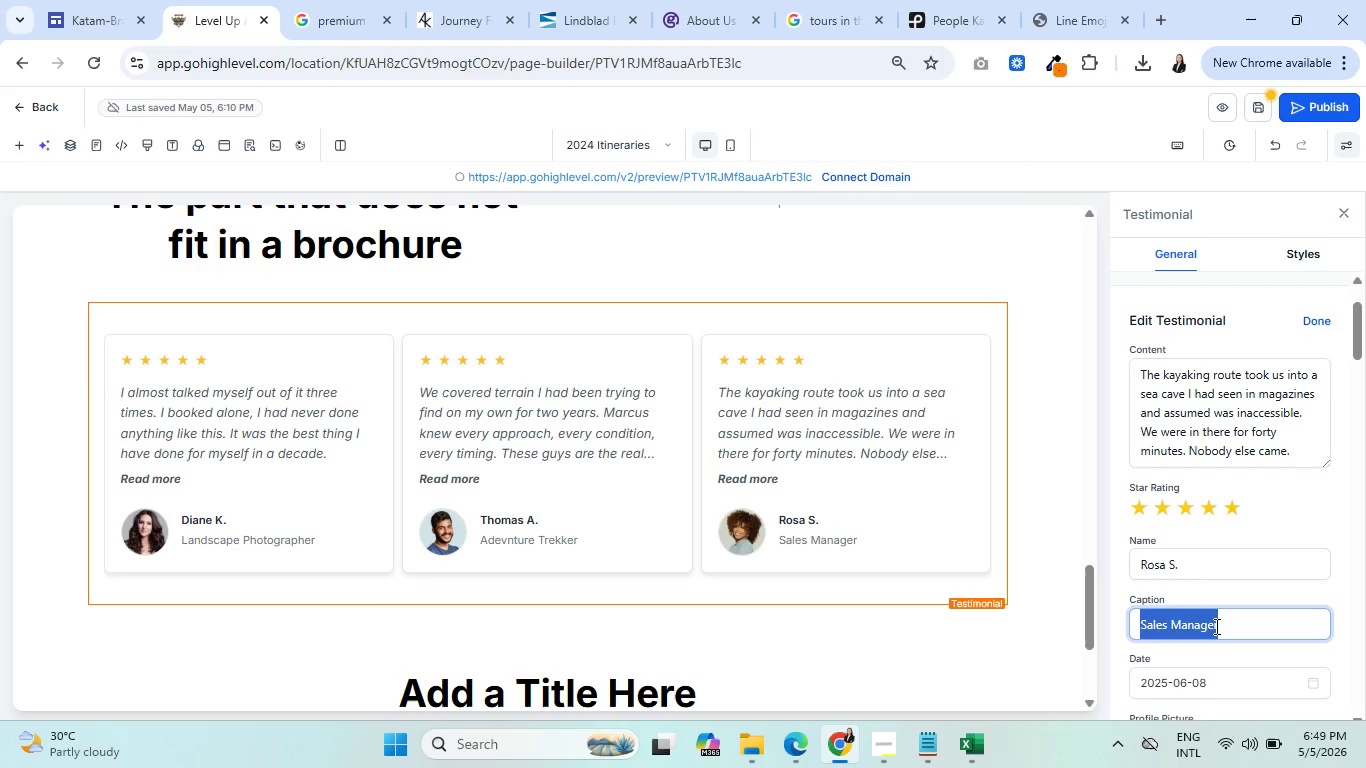 
hold_key(key=ShiftRight, duration=0.7)
 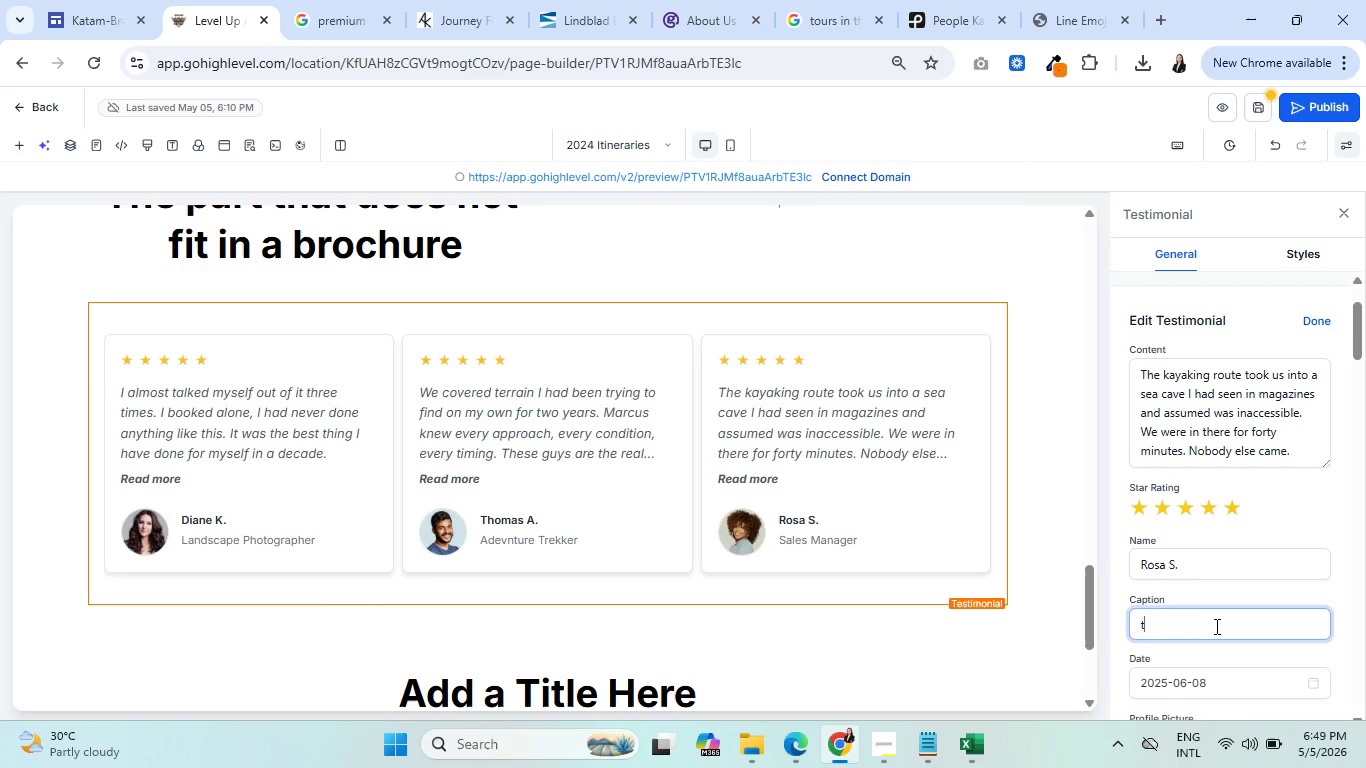 
type(t)
key(Backspace)
type(Travel Writer)
 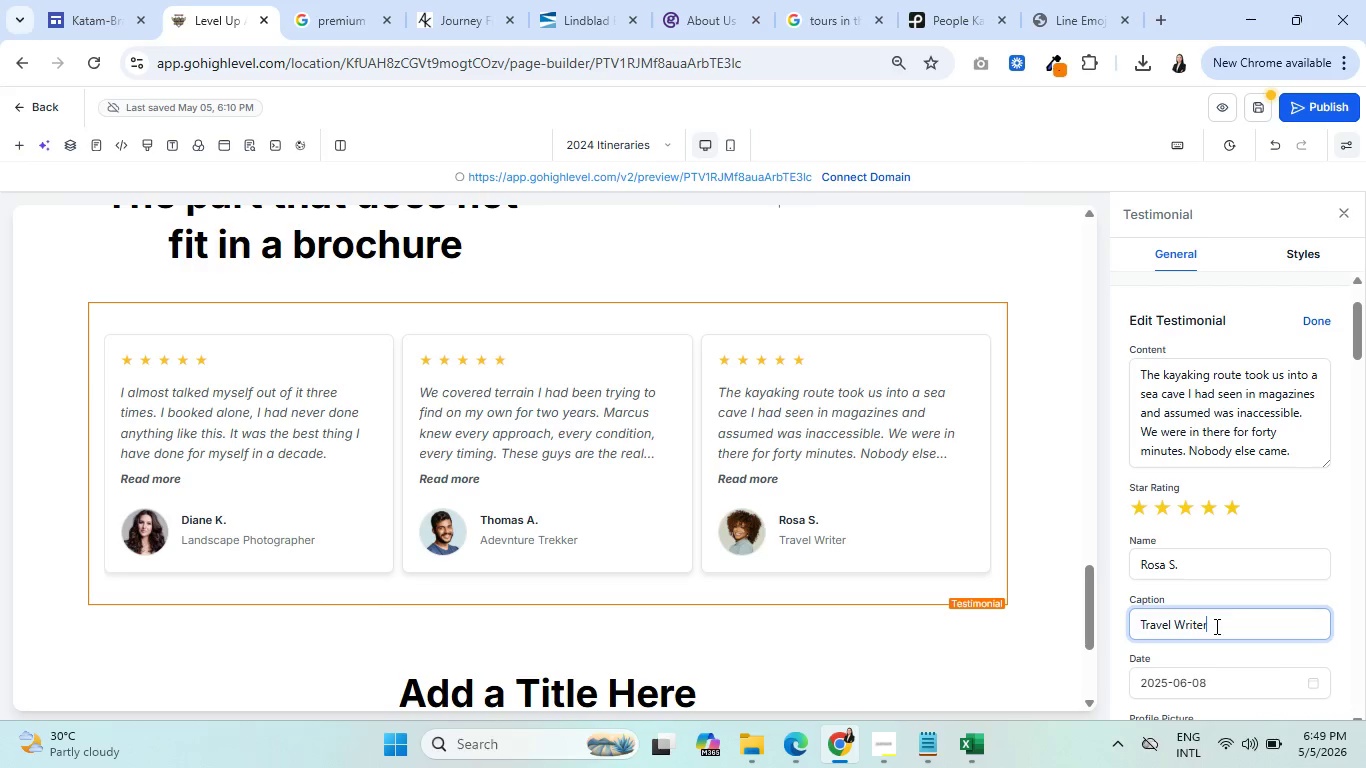 
scroll: coordinate [1261, 545], scroll_direction: down, amount: 16.0
 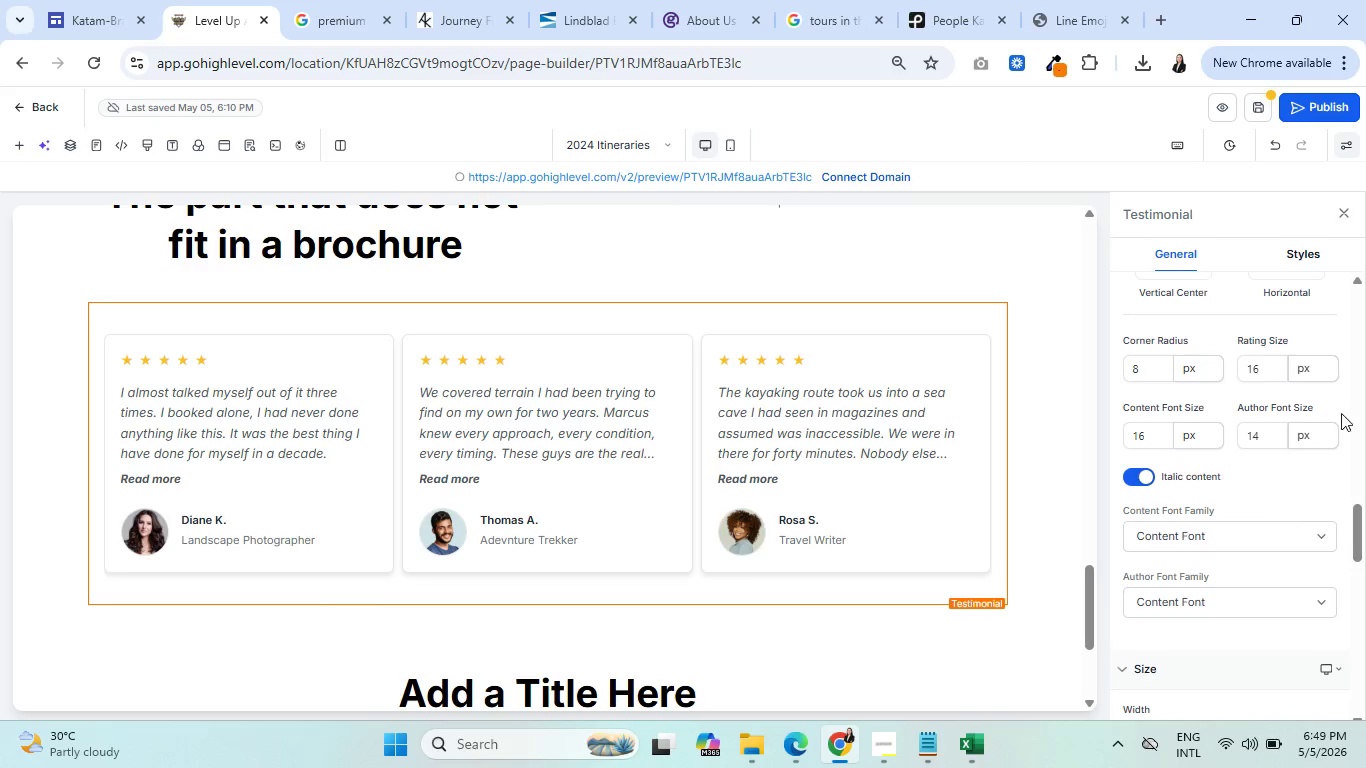 
scroll: coordinate [1247, 480], scroll_direction: up, amount: 18.0
 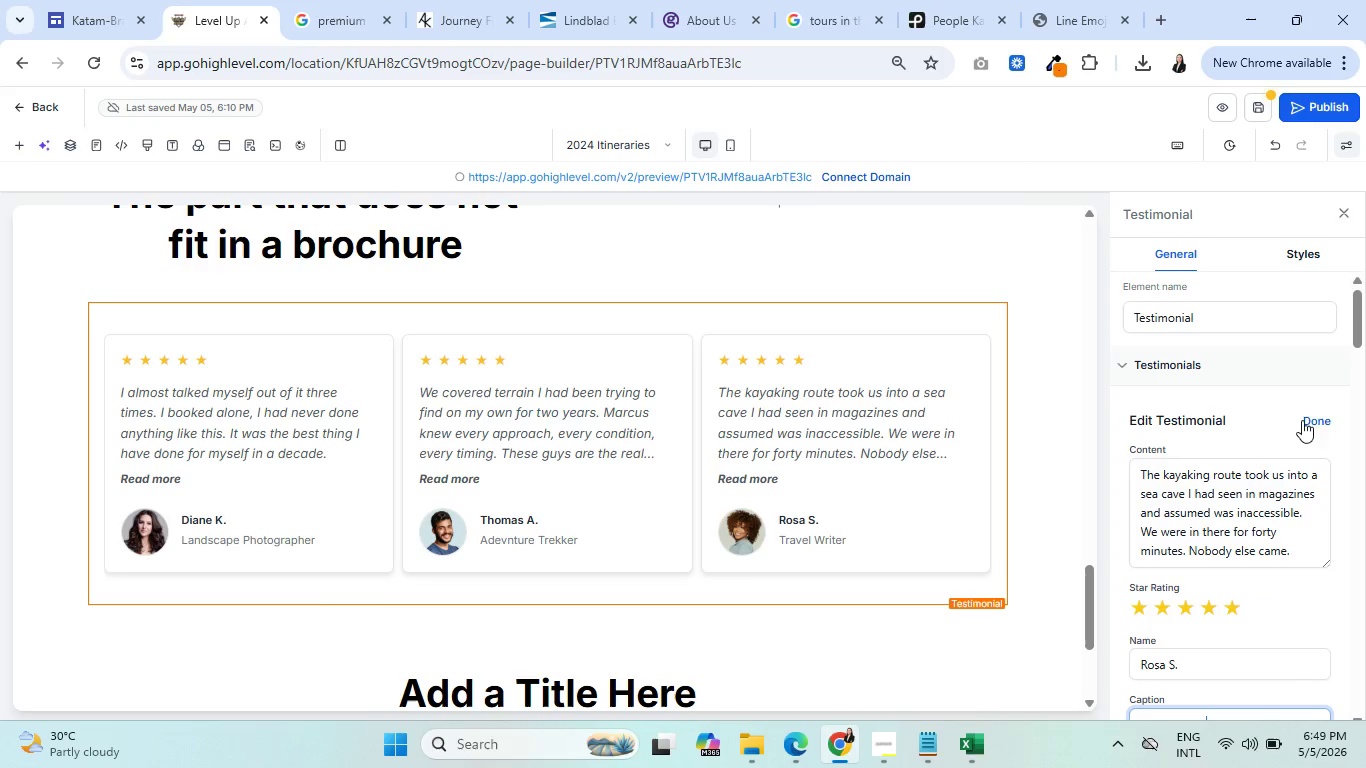 
left_click([1316, 414])
 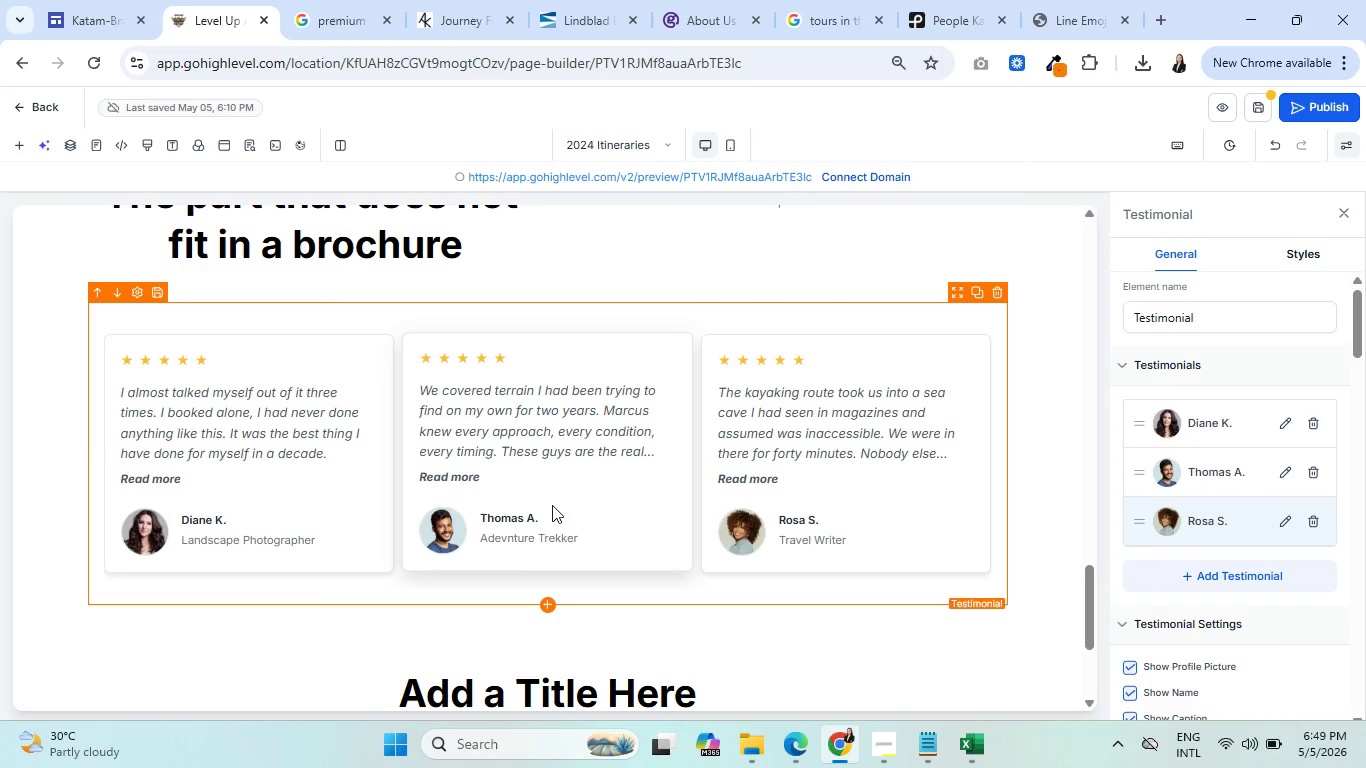 
scroll: coordinate [309, 572], scroll_direction: down, amount: 2.0
 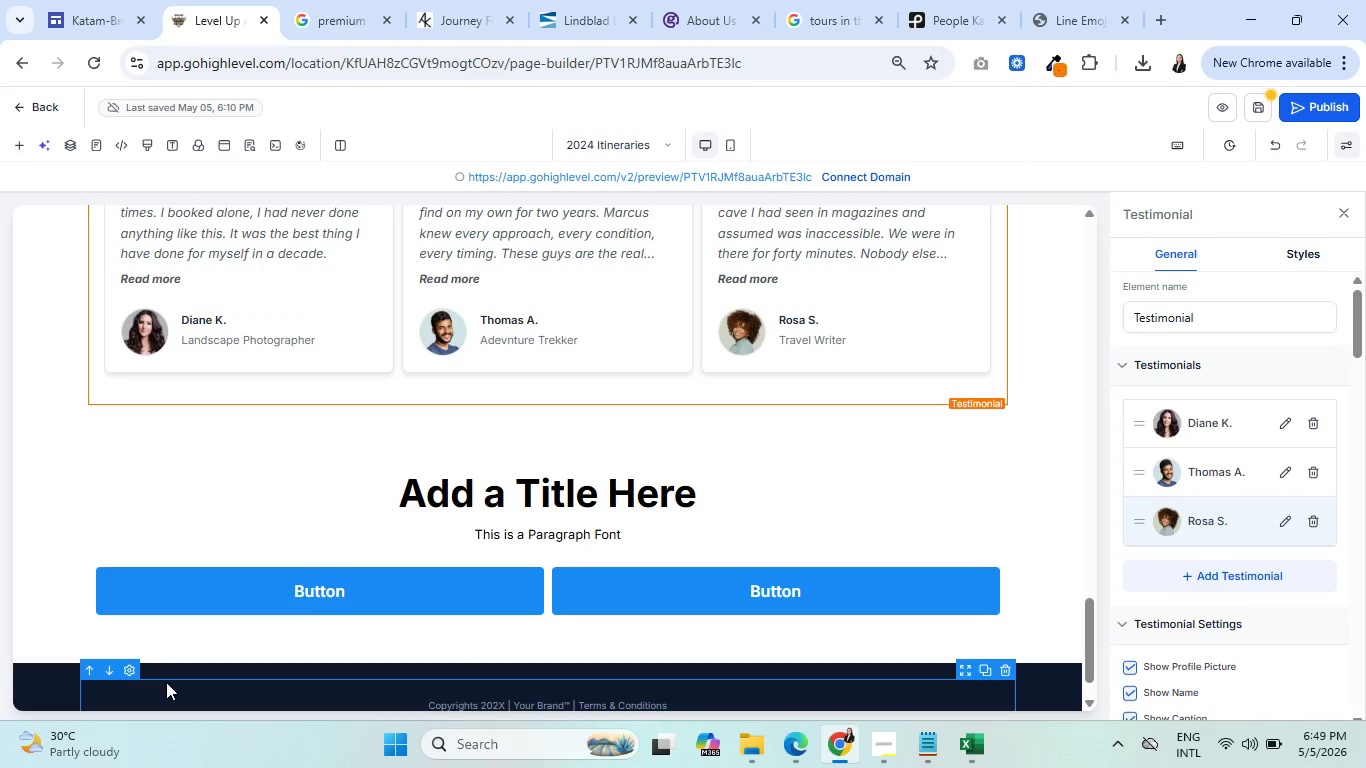 
wait(8.44)
 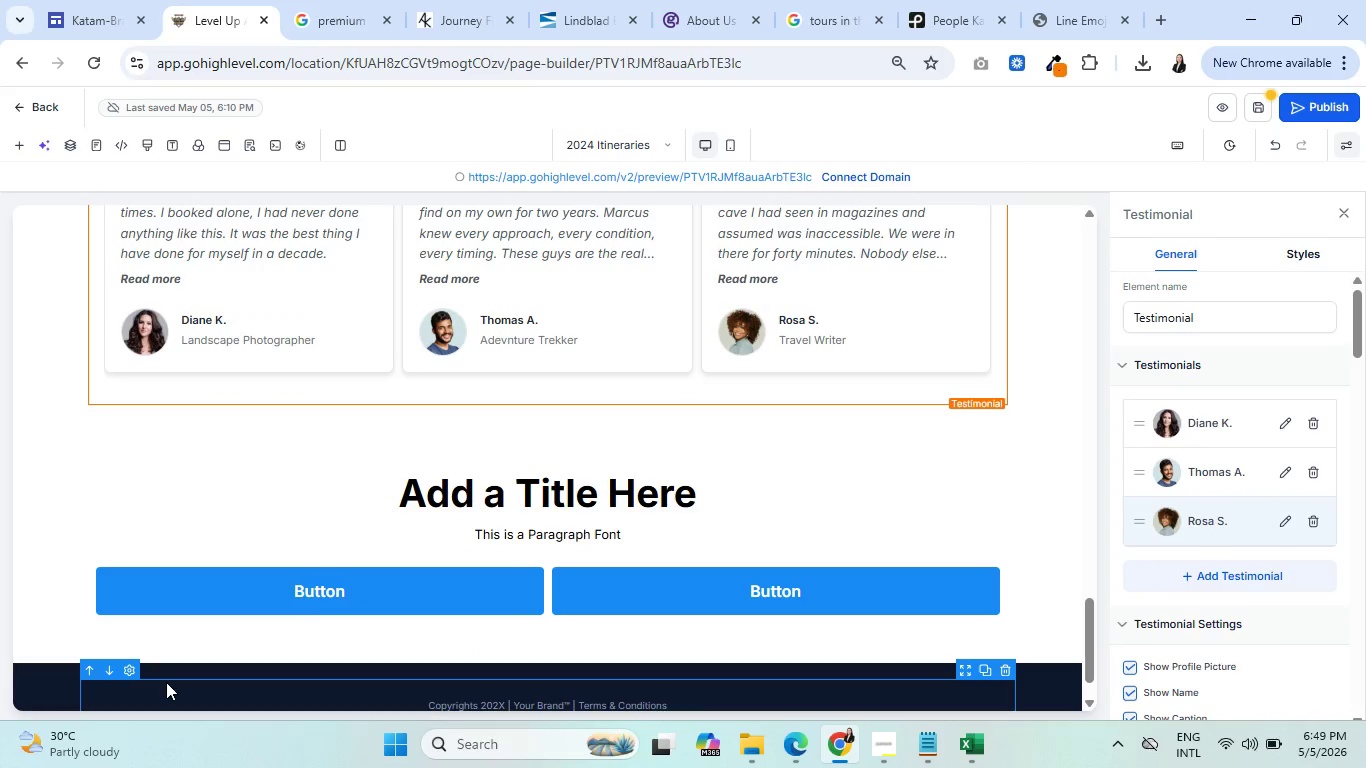 
left_click([430, 492])
 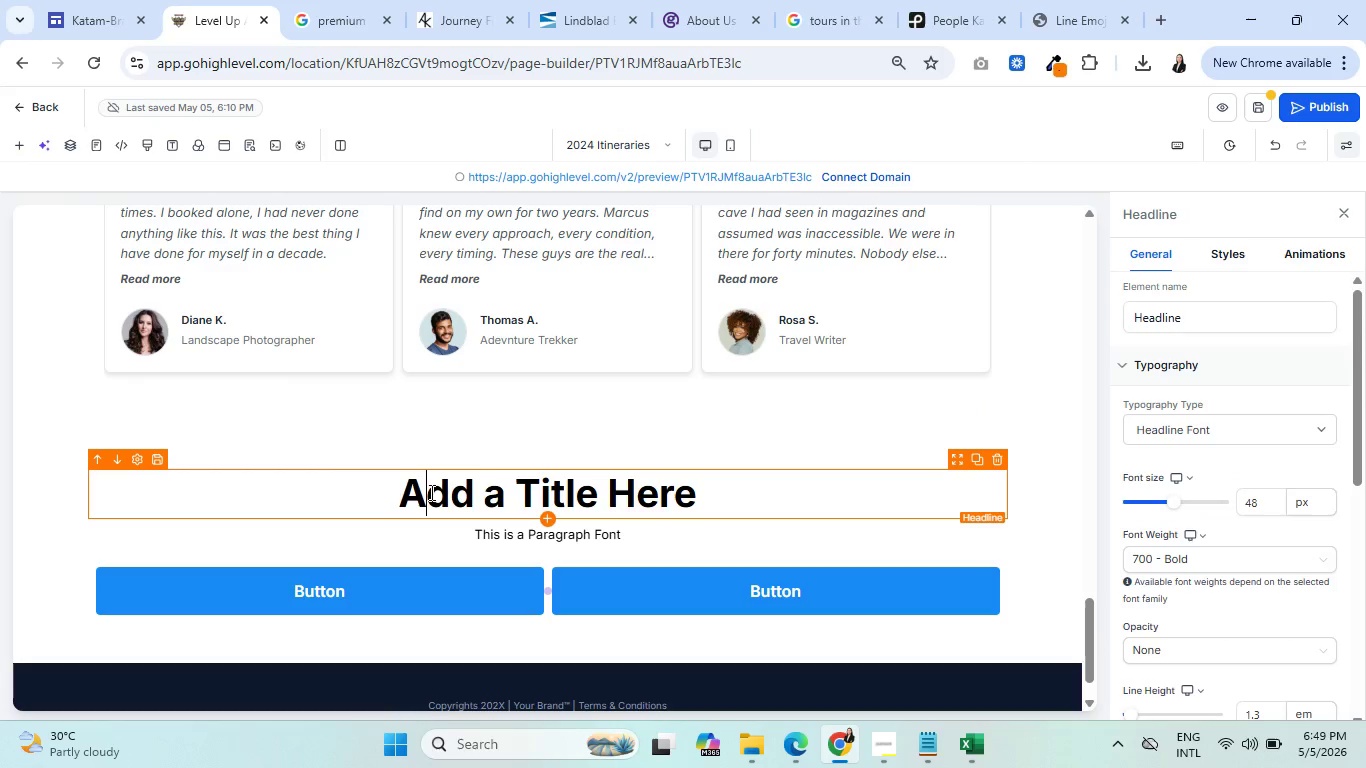 
double_click([430, 492])
 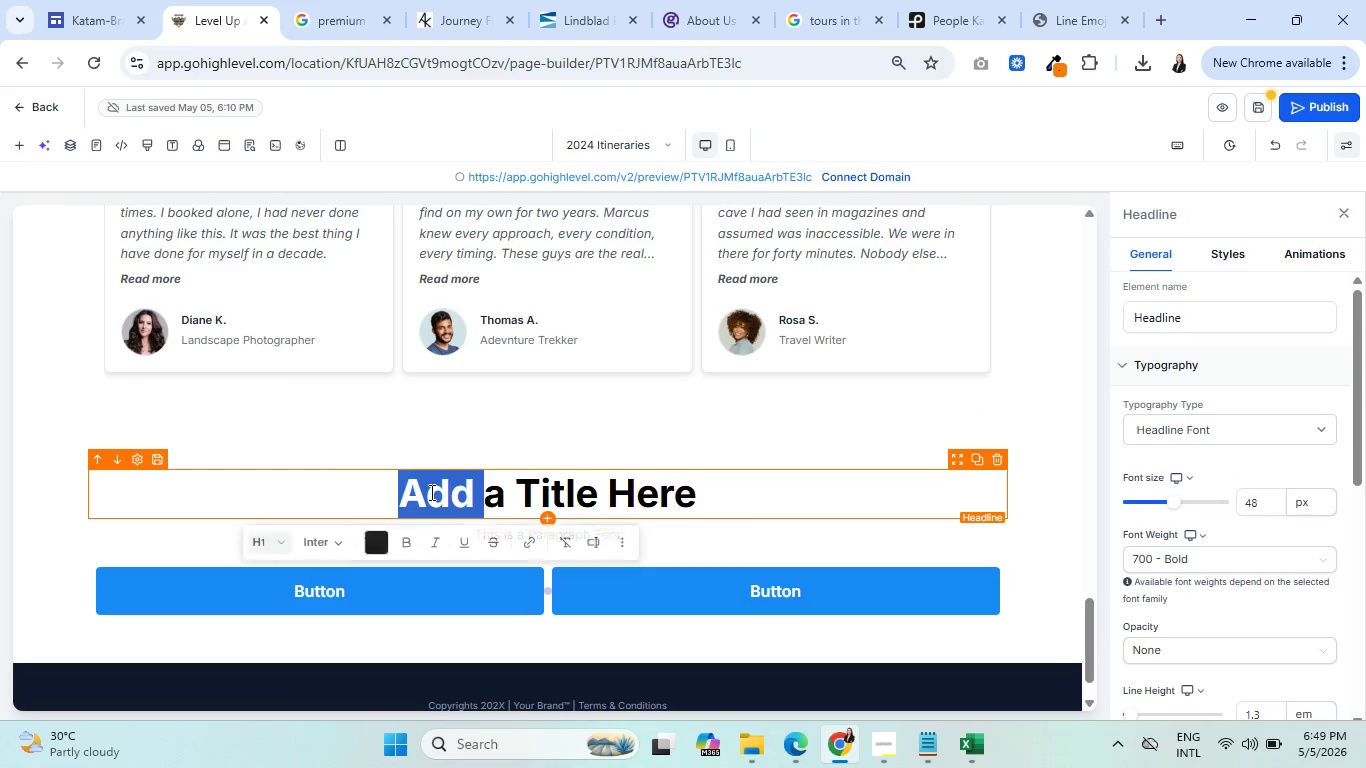 
triple_click([430, 492])
 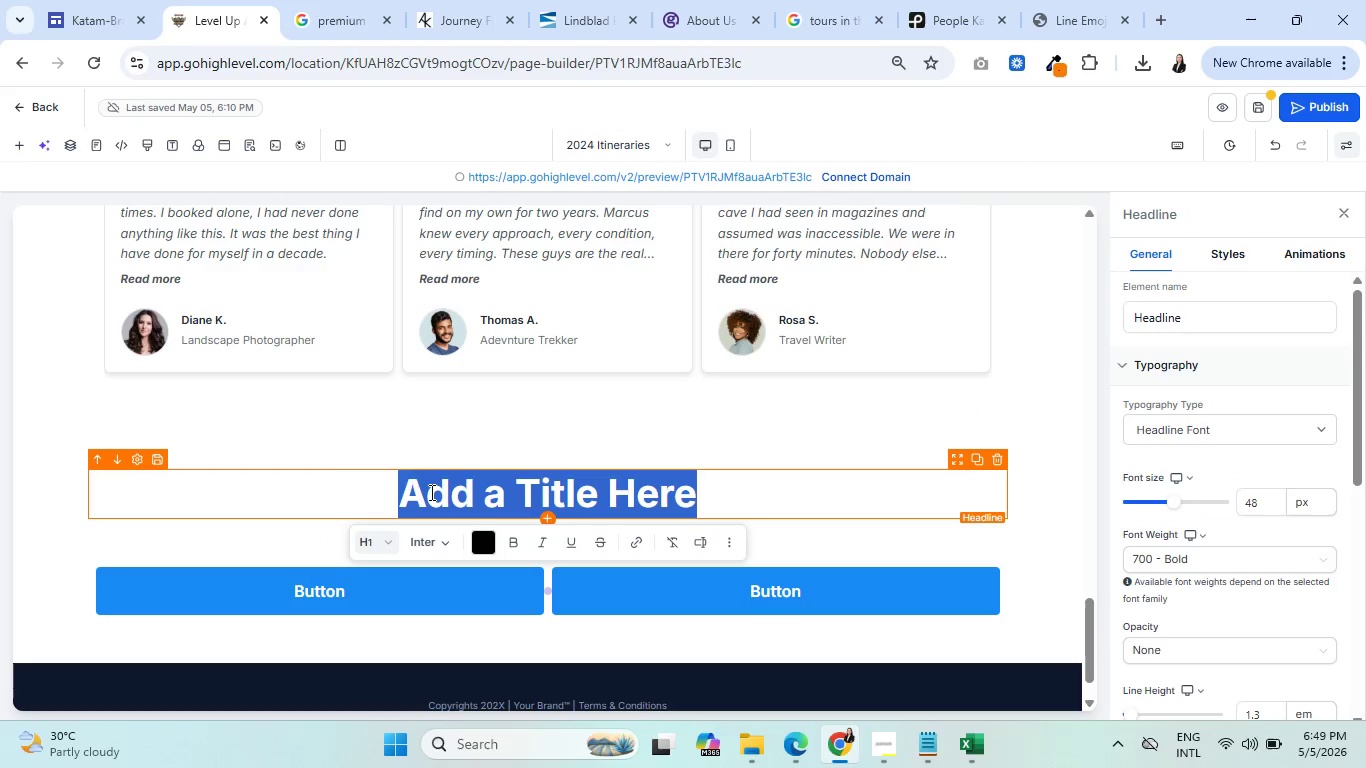 
type(Not sure which expedition is right for you?)
 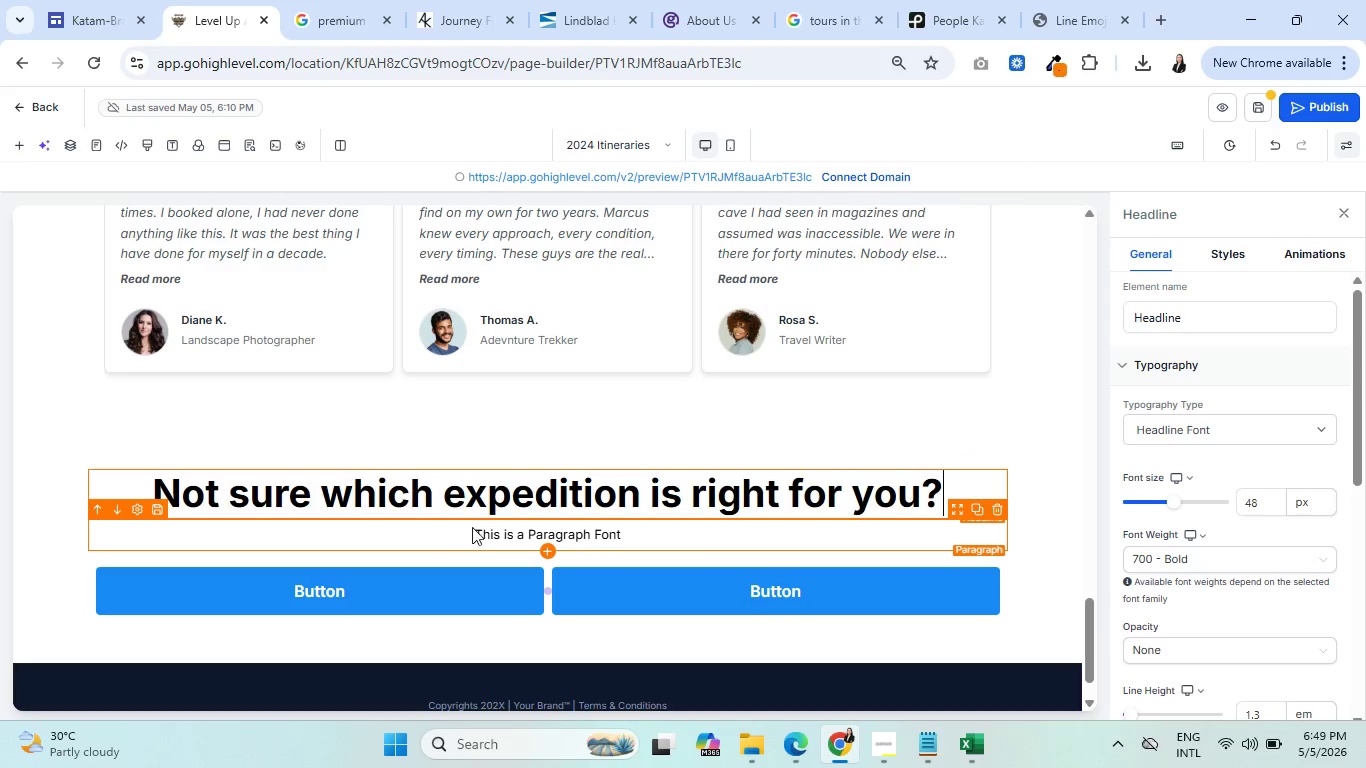 
double_click([497, 532])
 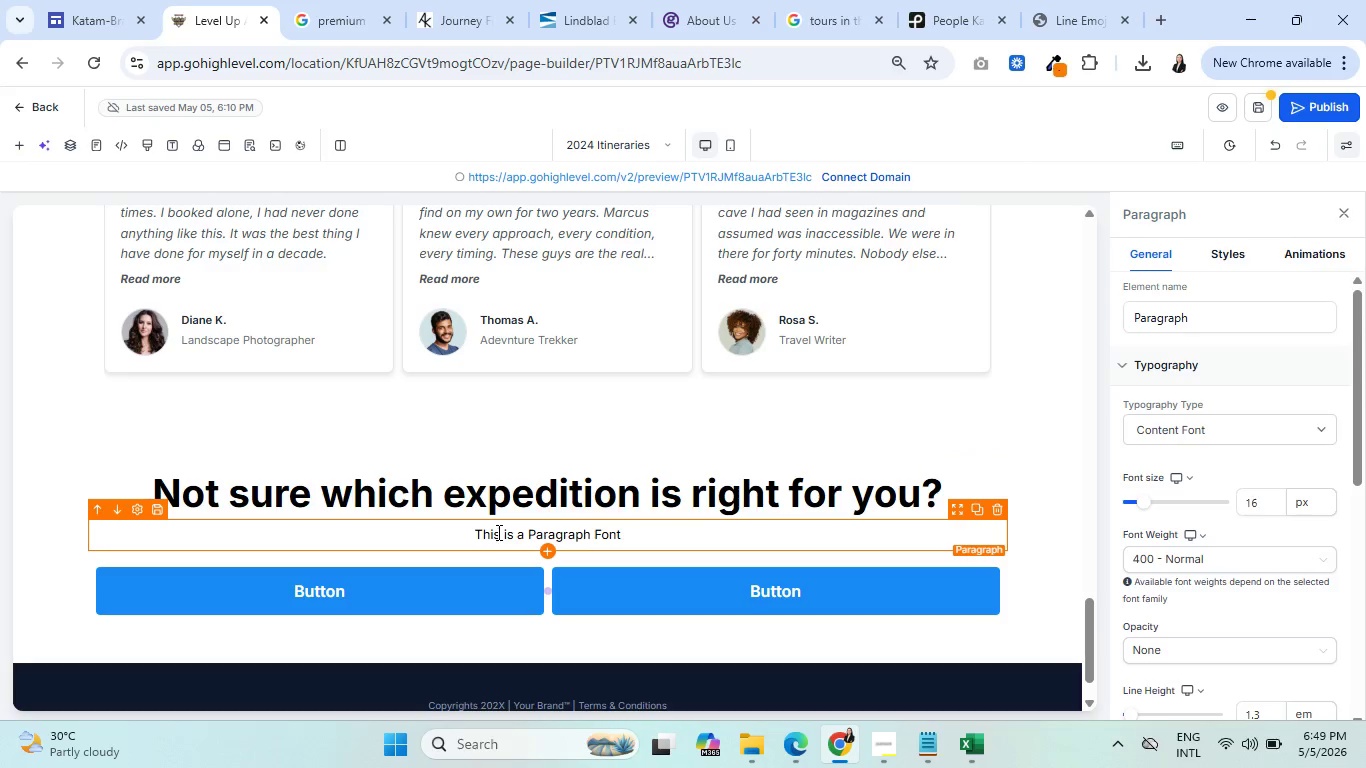 
triple_click([497, 532])
 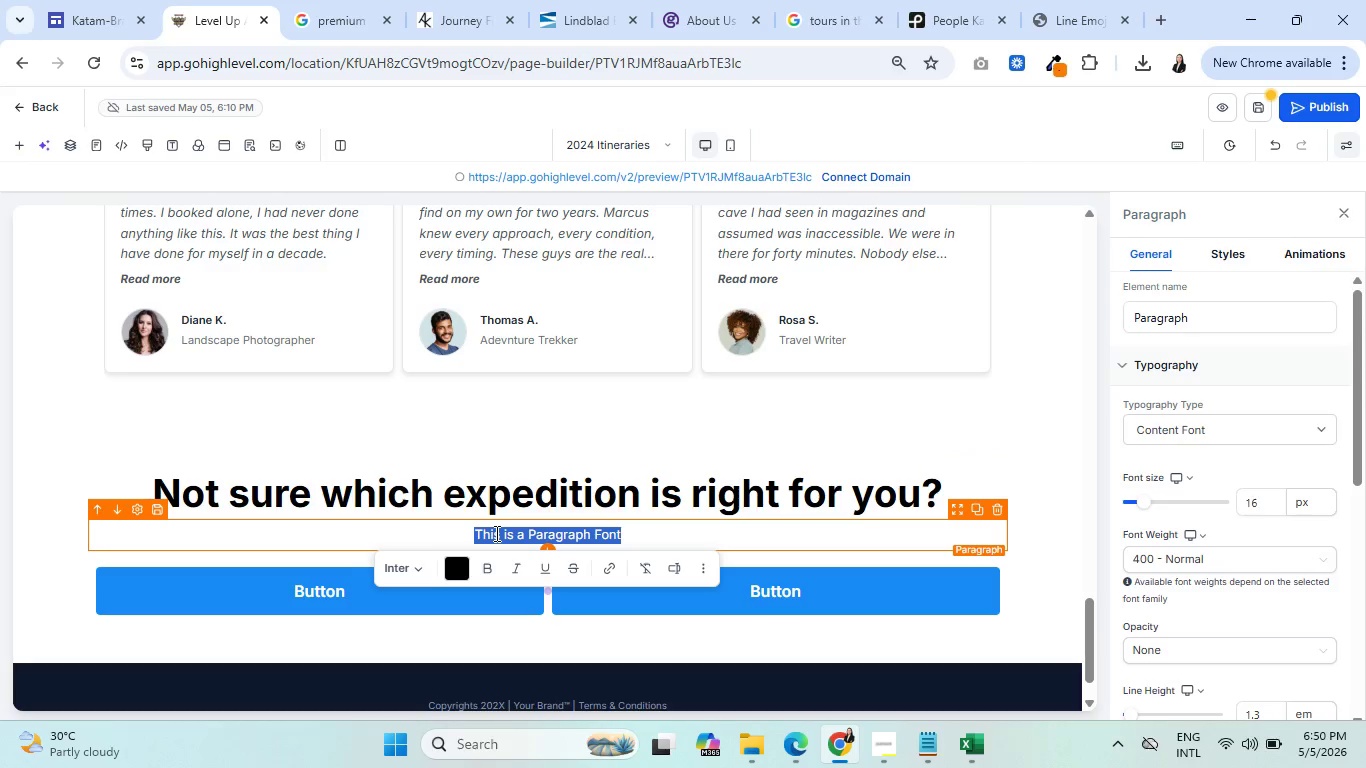 
type(Book a 20-minute call)
 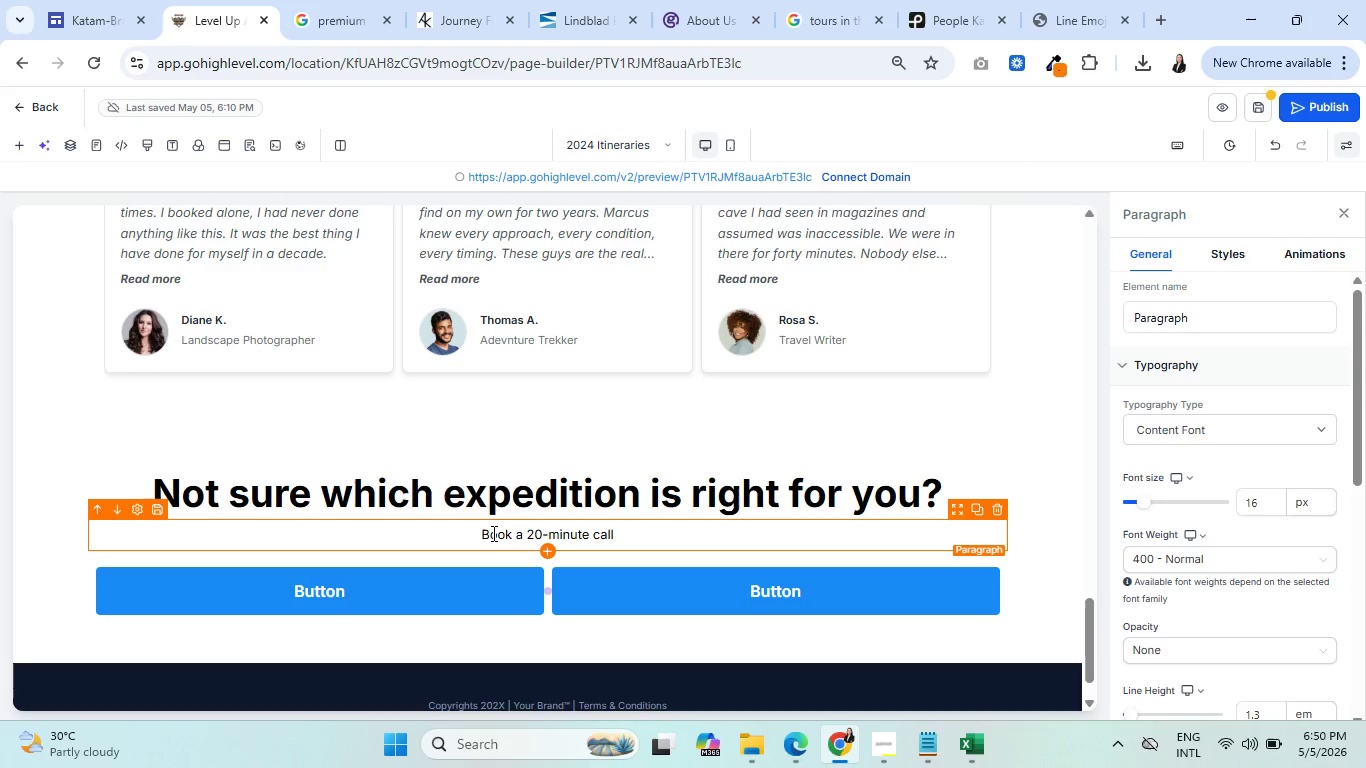 
type( wo)
key(Backspace)
type(ith us. No sales process. Just an honest)
 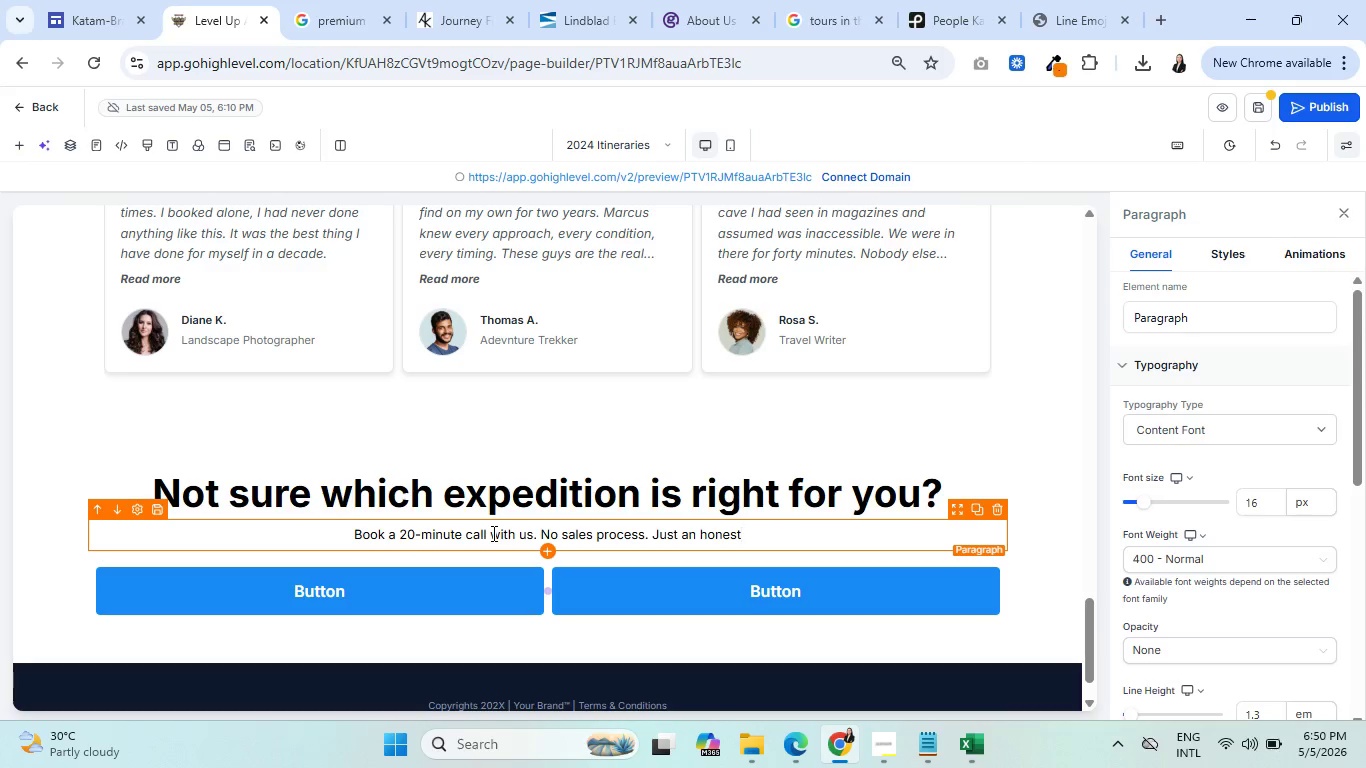 
key(Enter)
 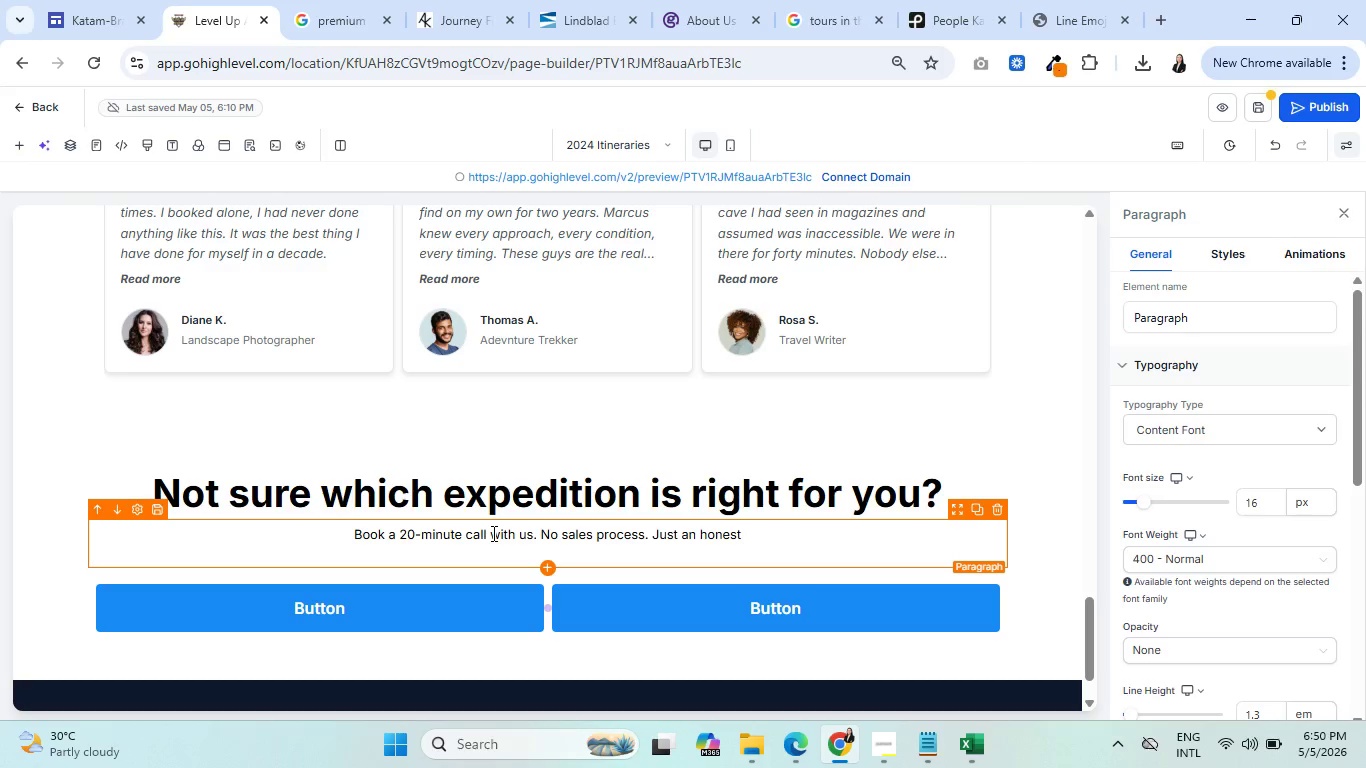 
type(converation)
 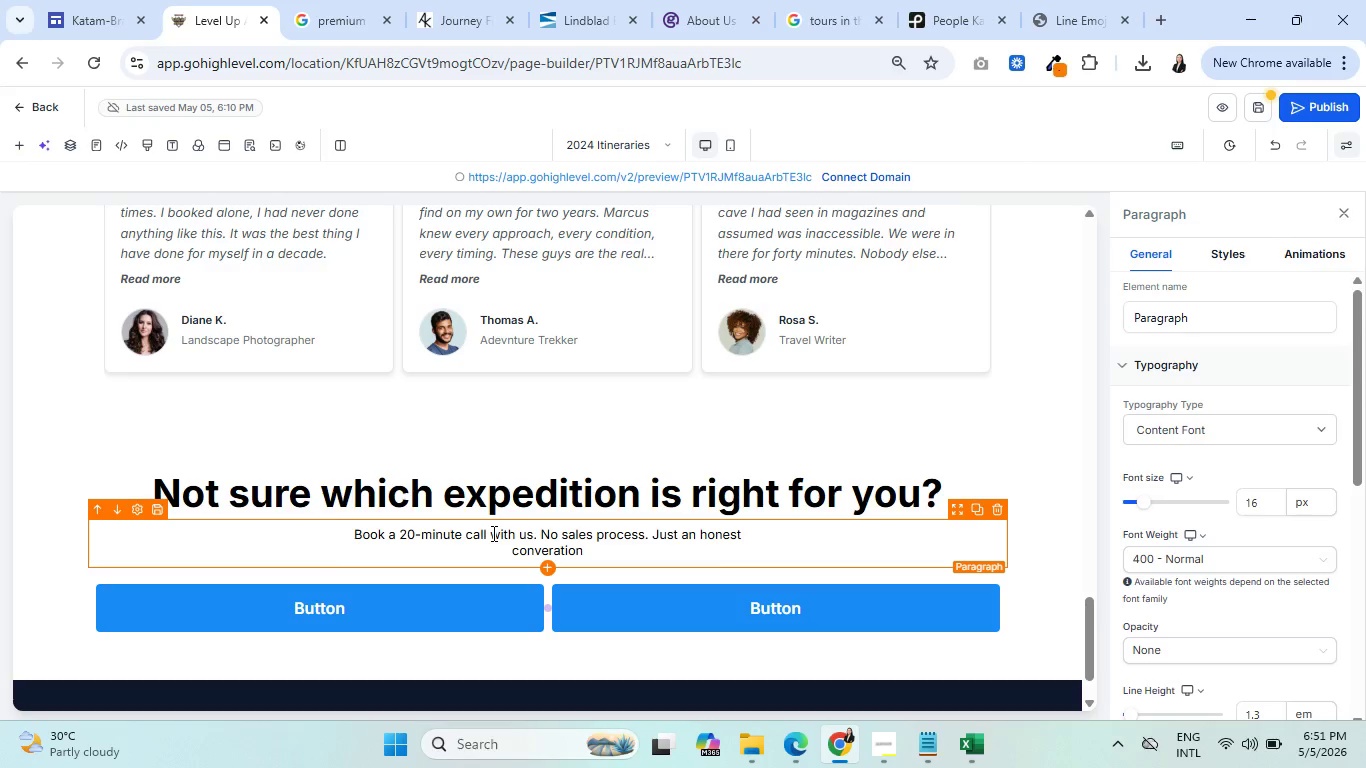 
wait(29.31)
 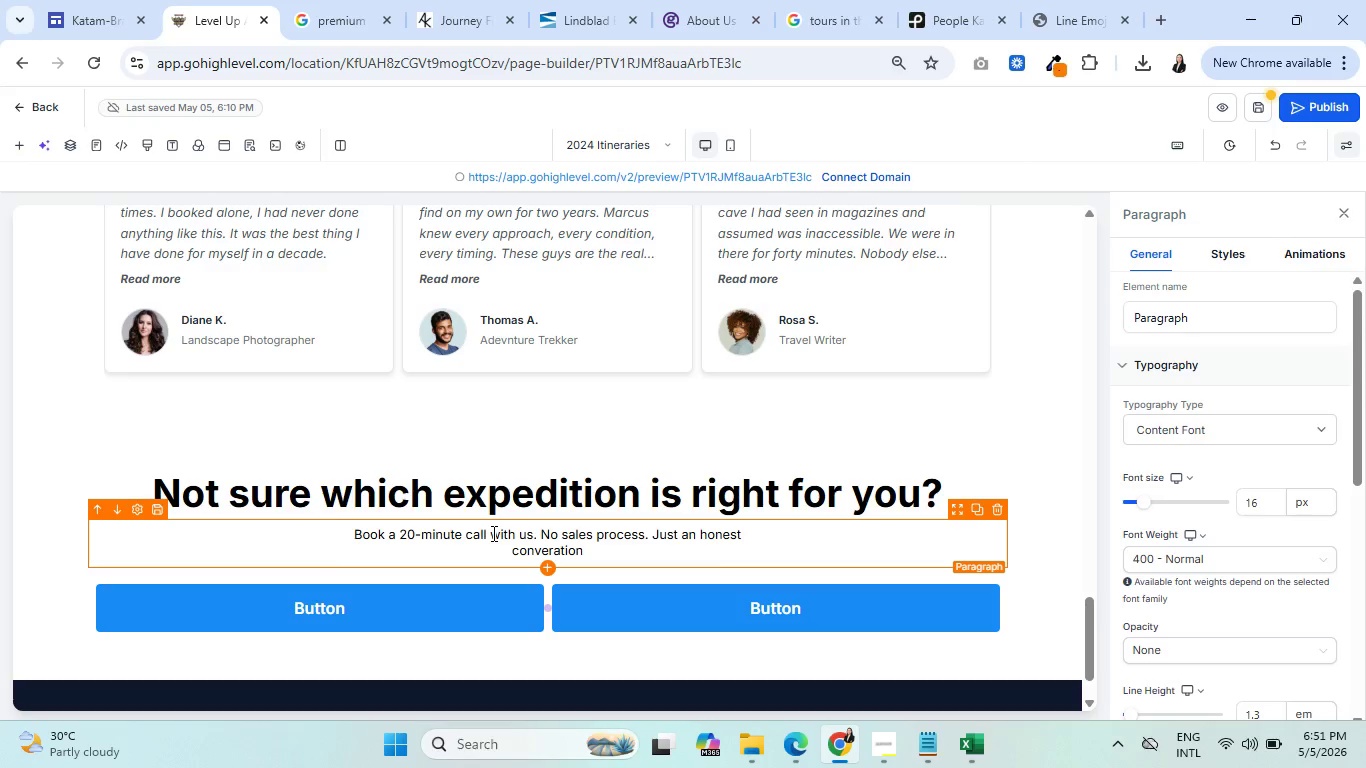 
key(ArrowLeft)
 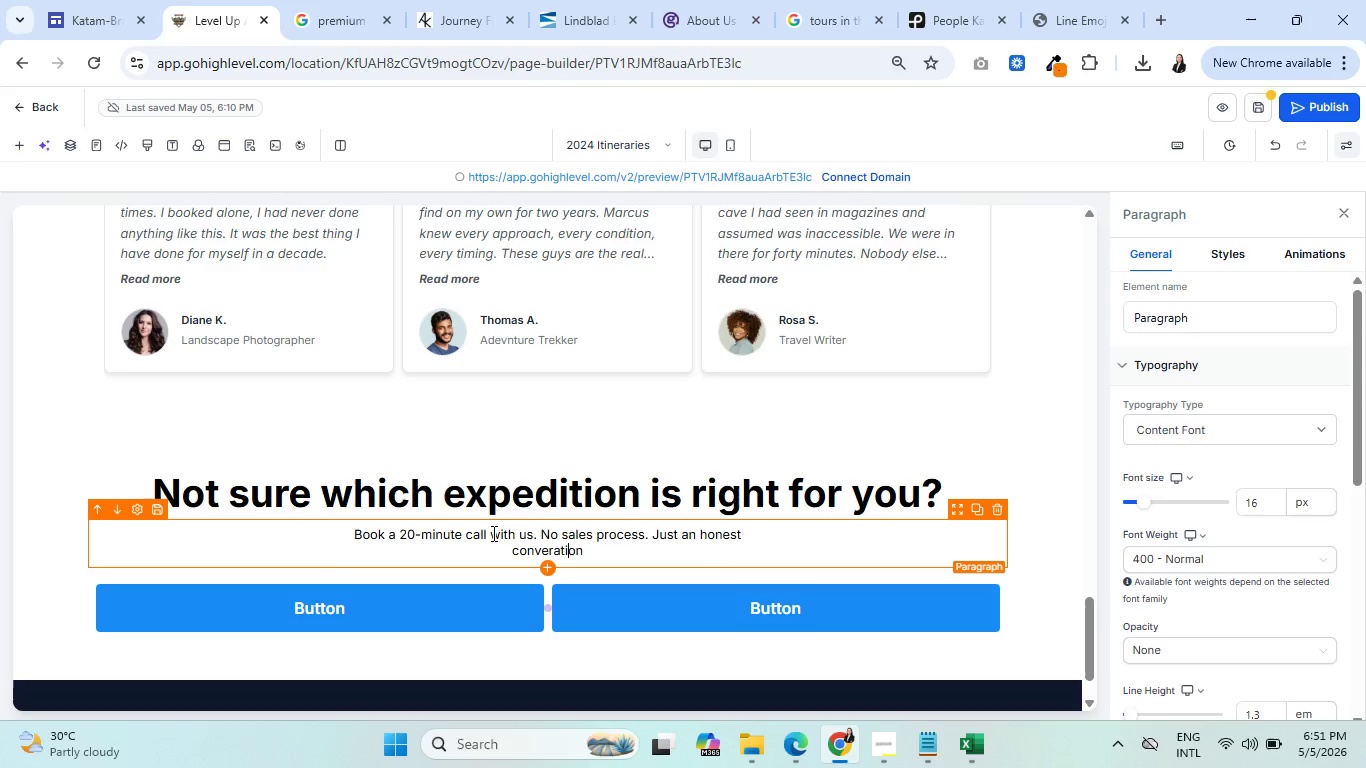 
key(ArrowLeft)
 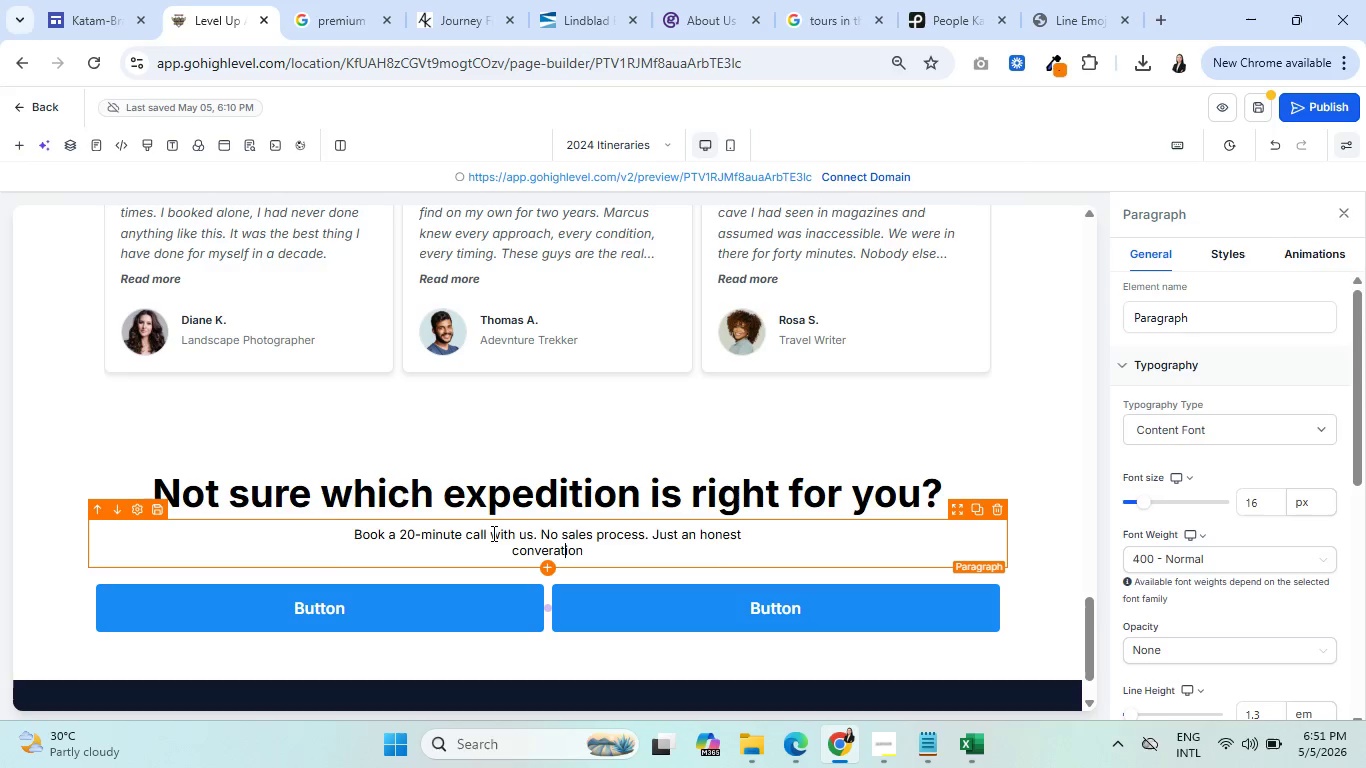 
key(ArrowLeft)
 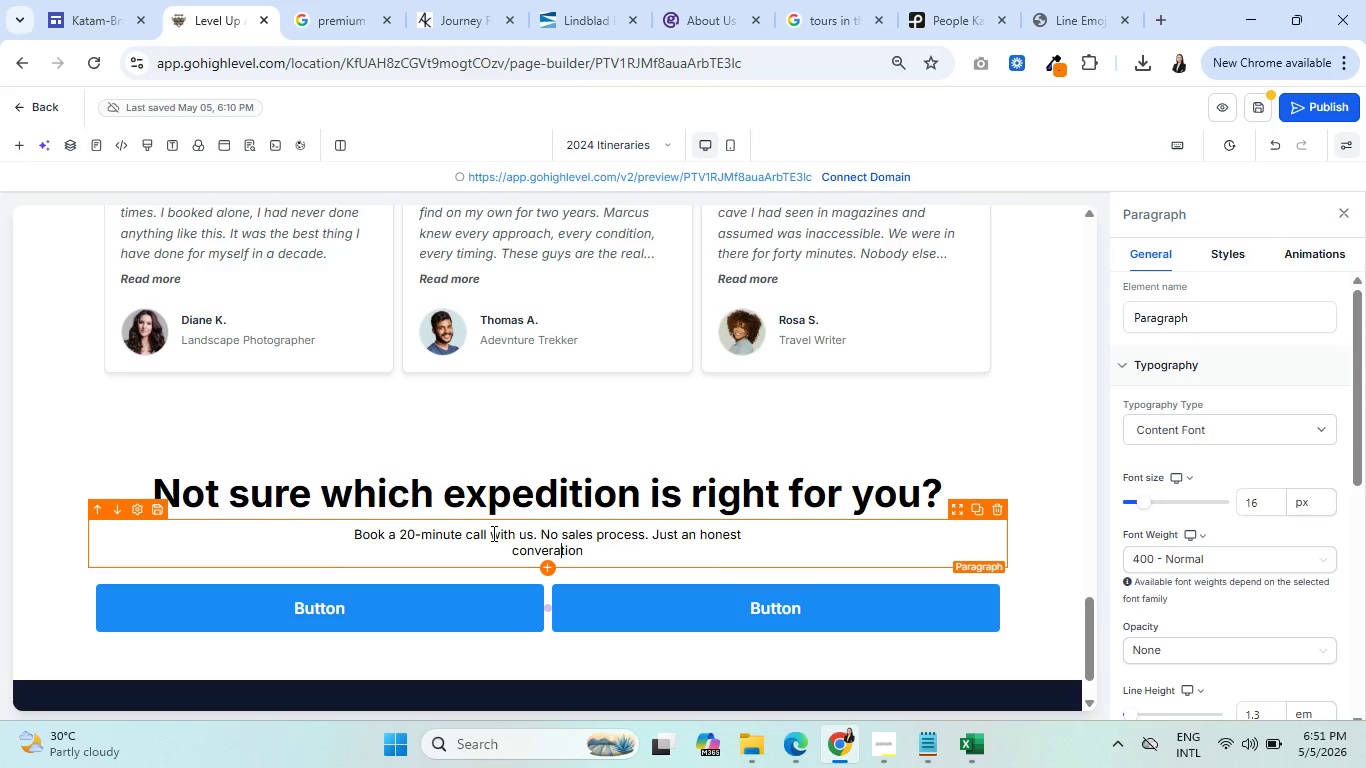 
key(ArrowLeft)
 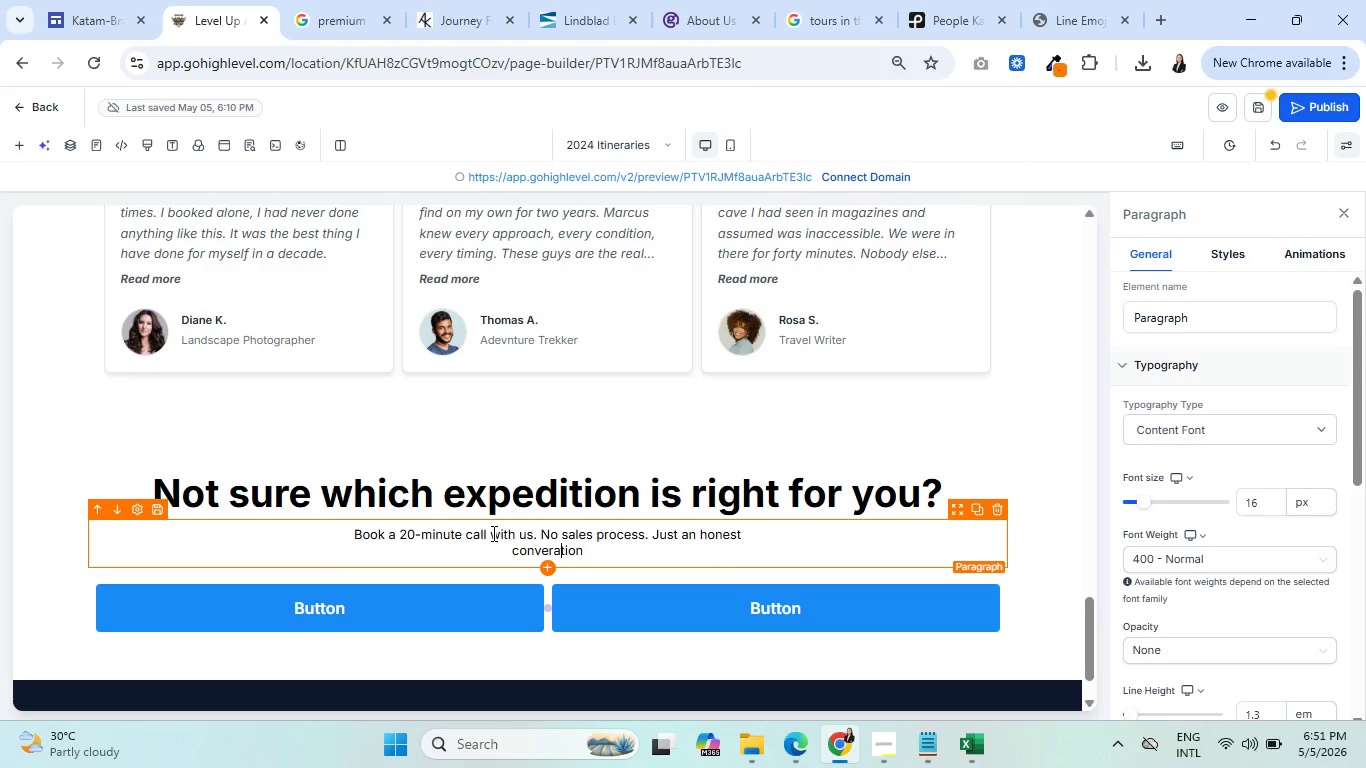 
key(ArrowLeft)
 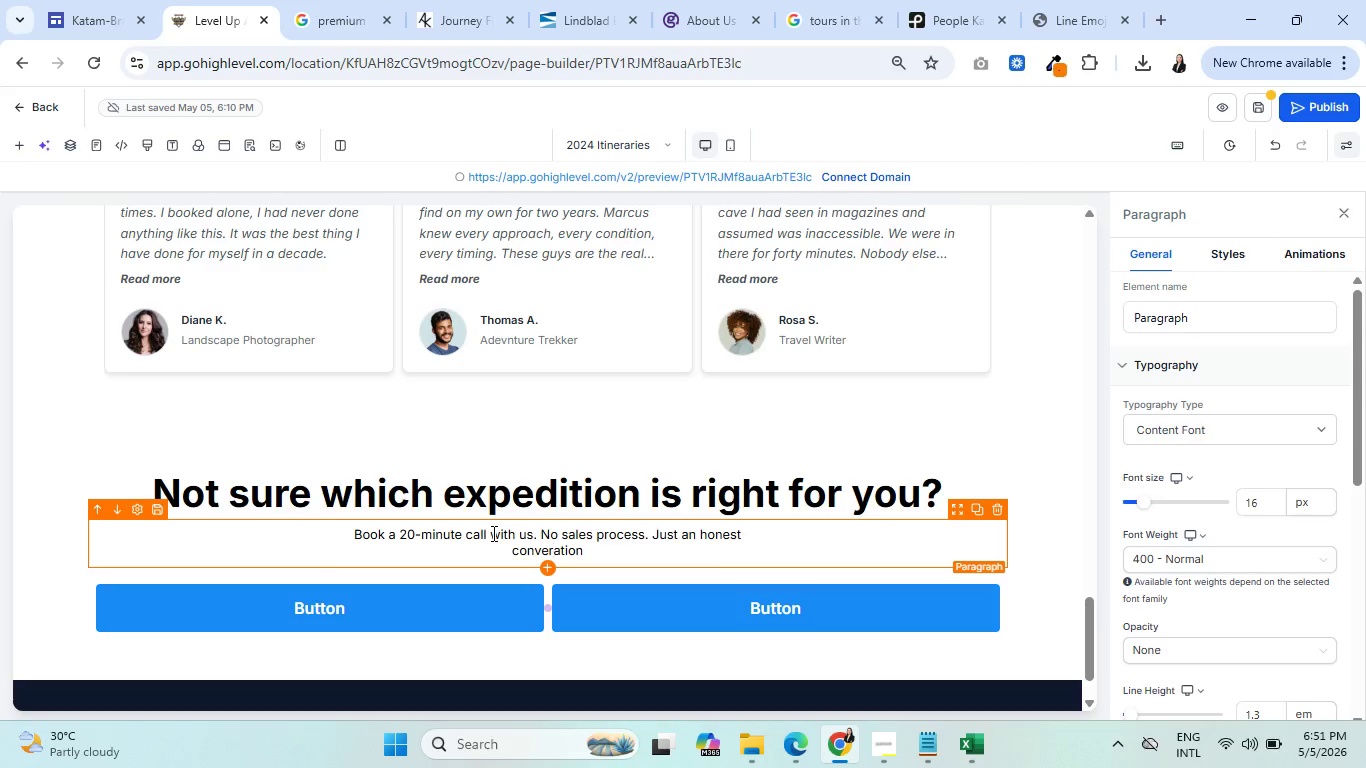 
key(S)
 